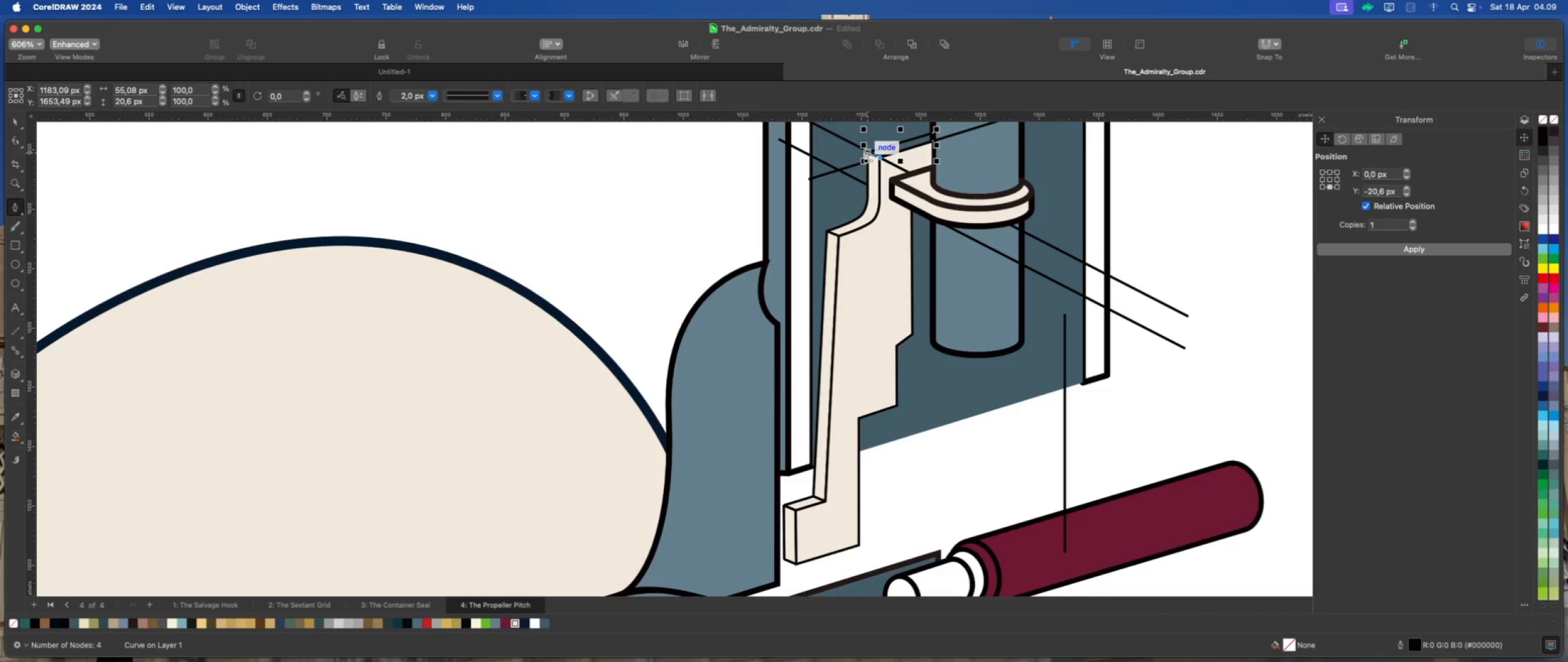 
left_click([865, 152])
 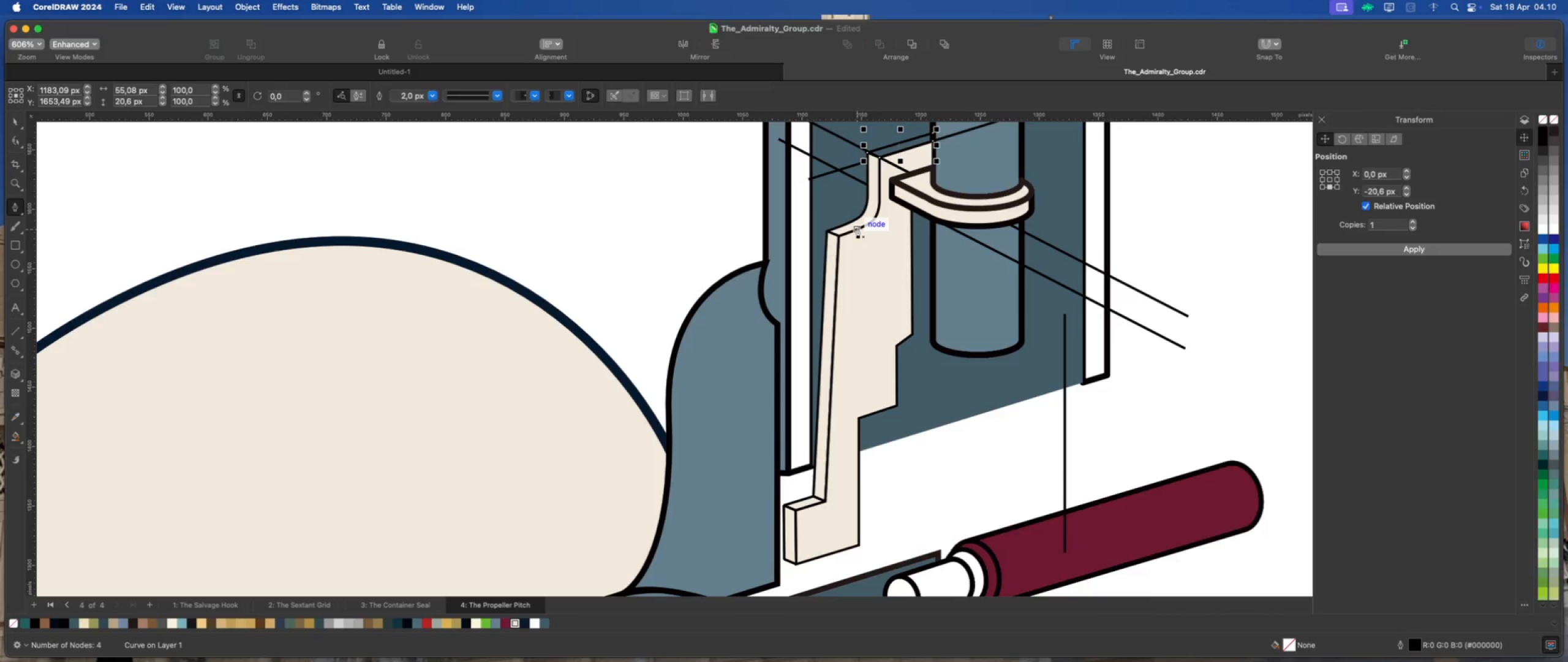 
key(Escape)
 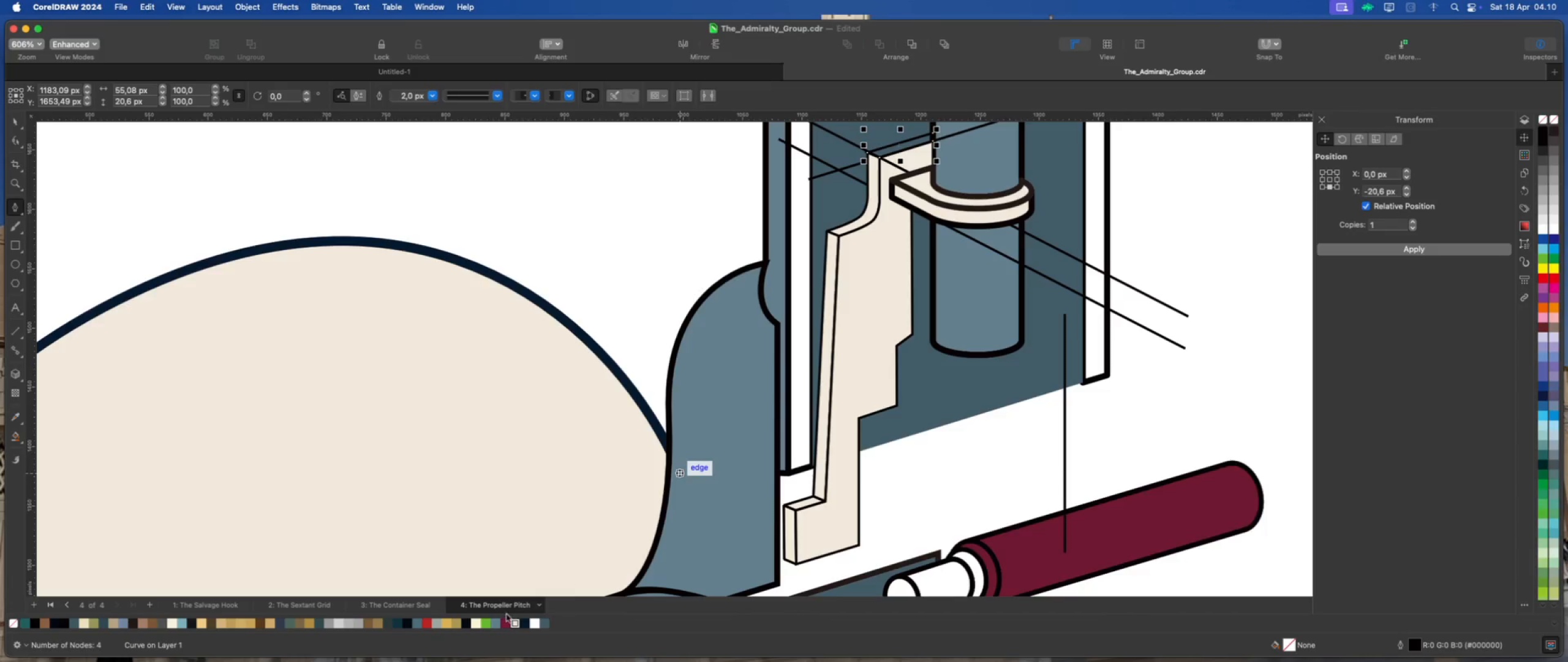 
left_click([514, 626])
 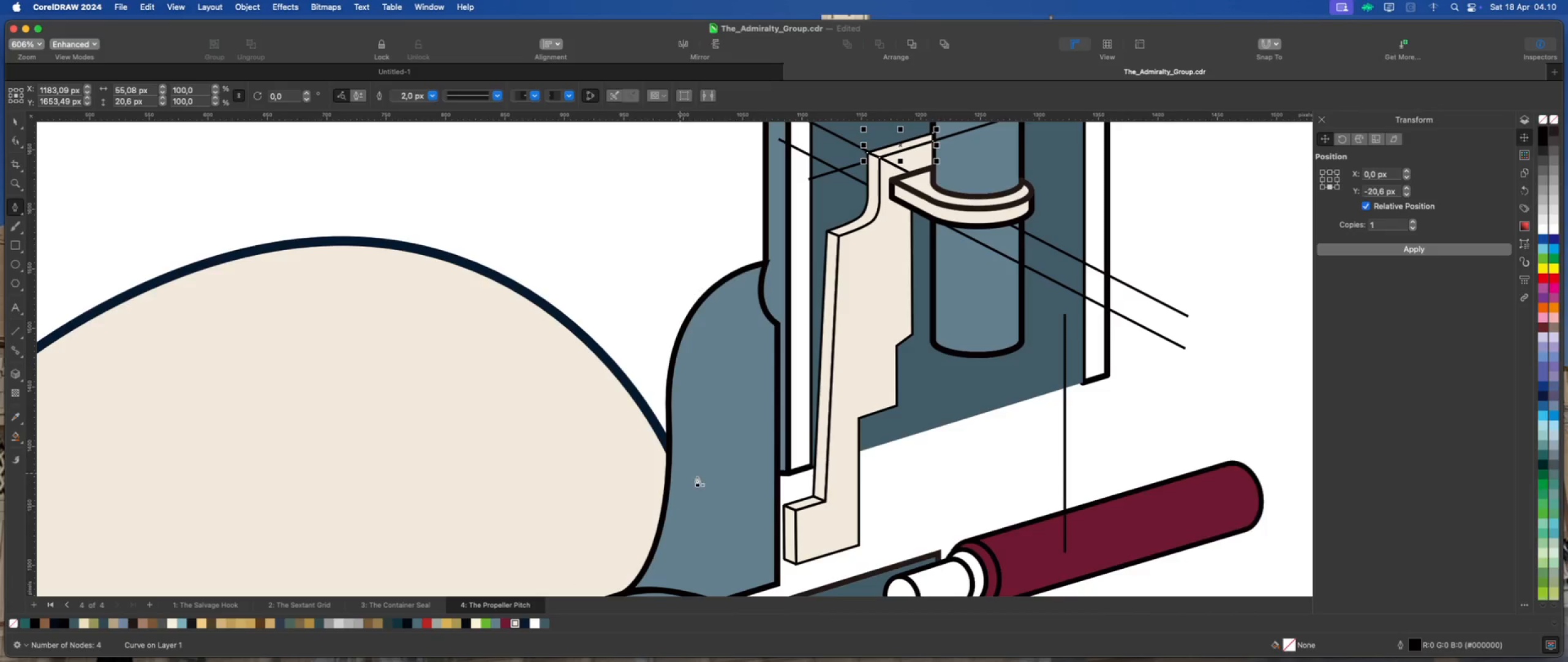 
scroll: coordinate [729, 416], scroll_direction: down, amount: 2.0
 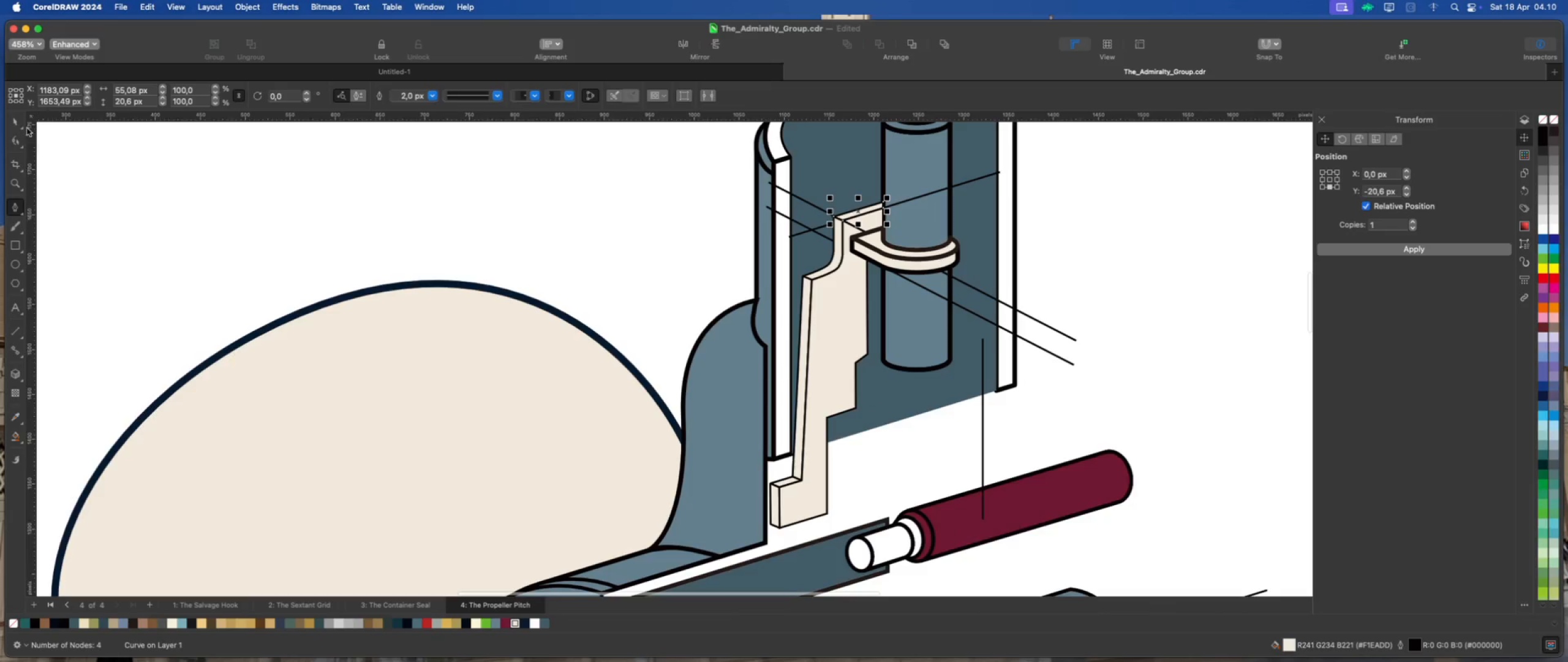 
left_click([15, 121])
 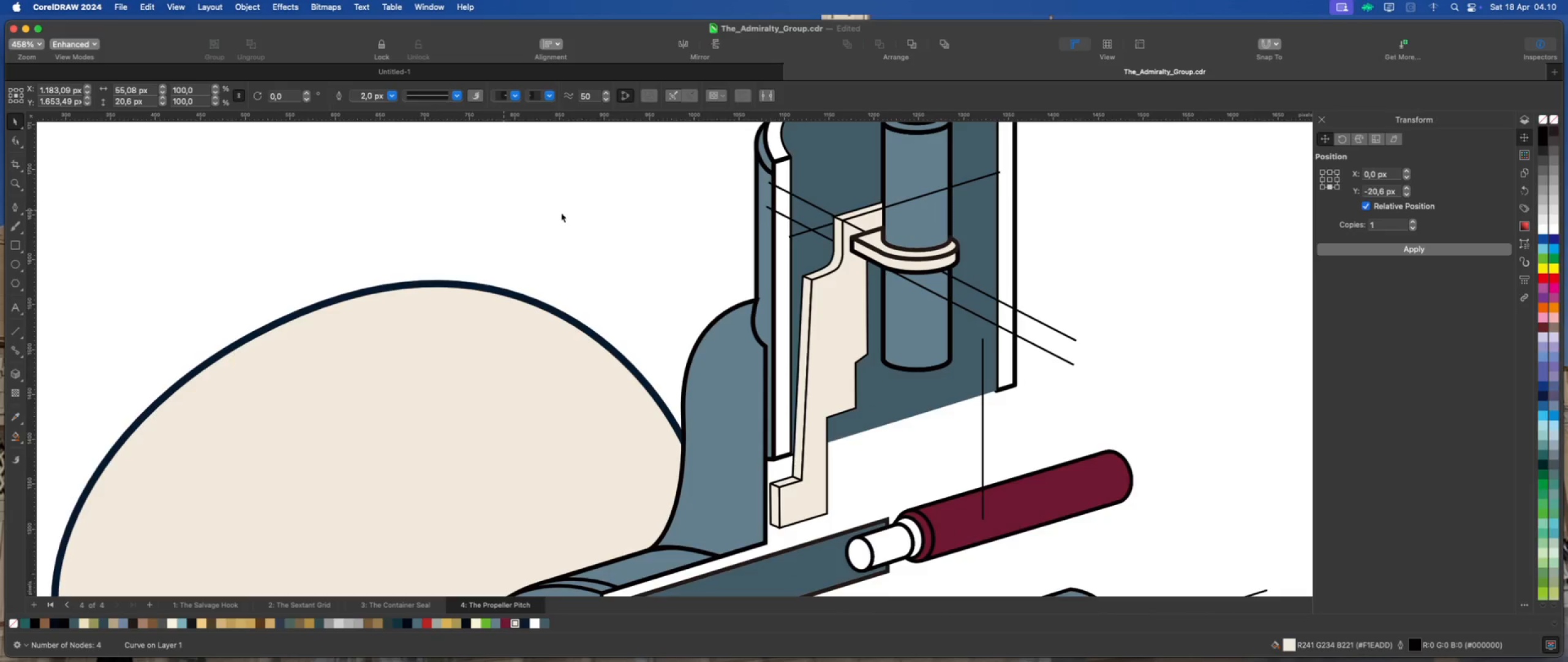 
scroll: coordinate [775, 217], scroll_direction: down, amount: 4.0
 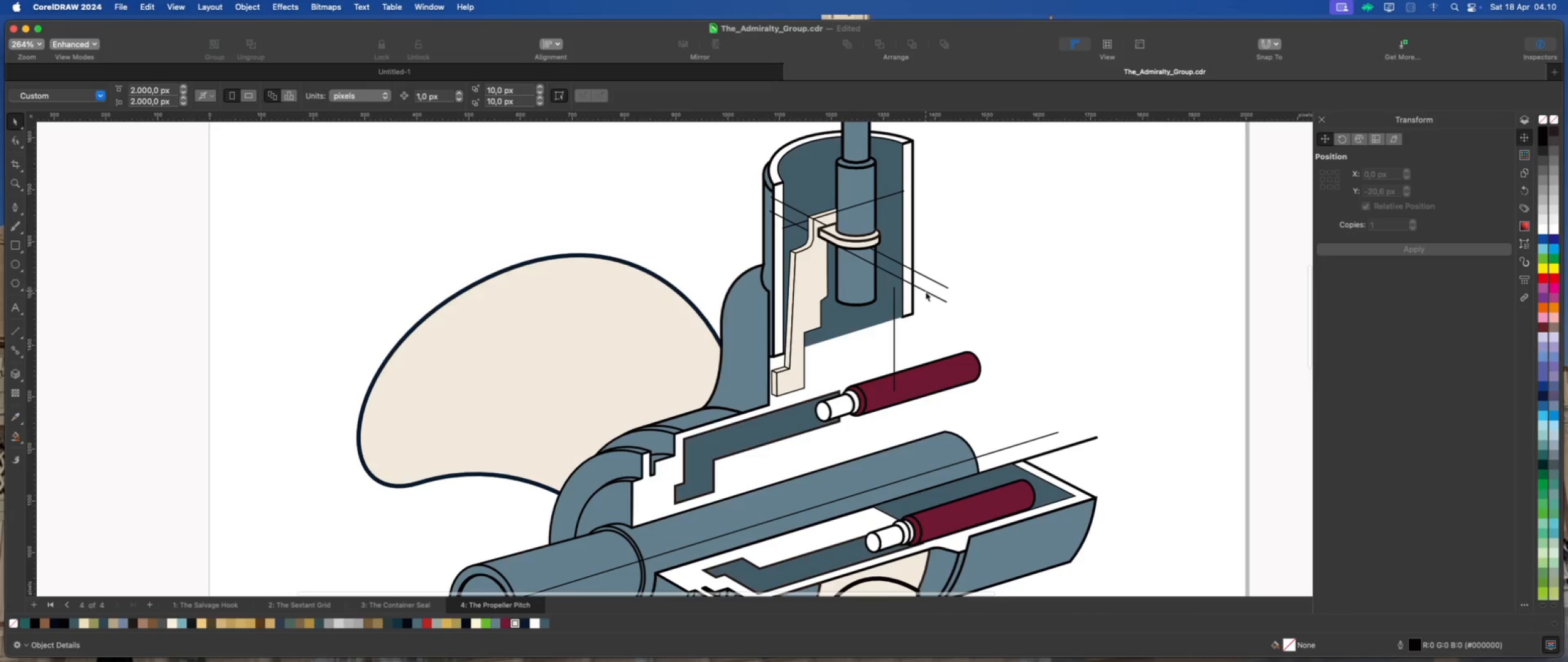 
left_click([928, 294])
 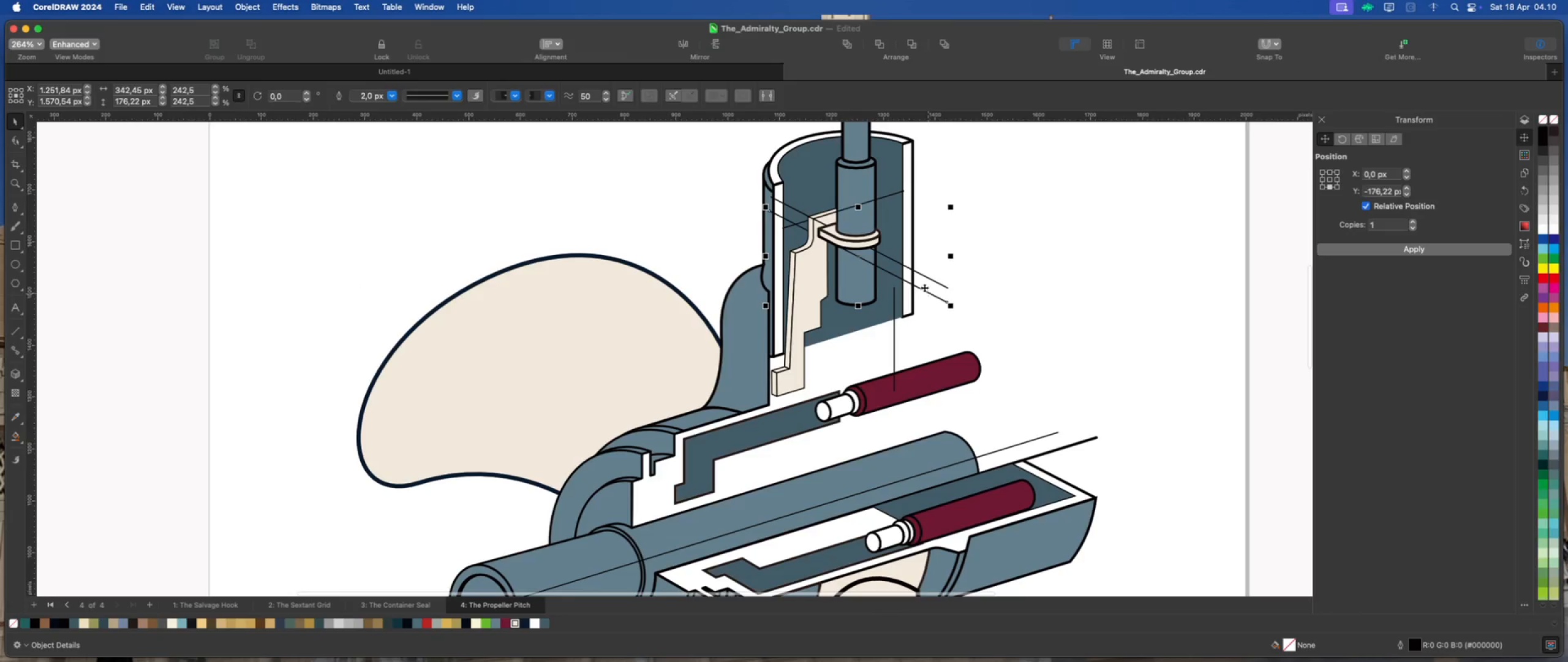 
scroll: coordinate [949, 235], scroll_direction: down, amount: 4.0
 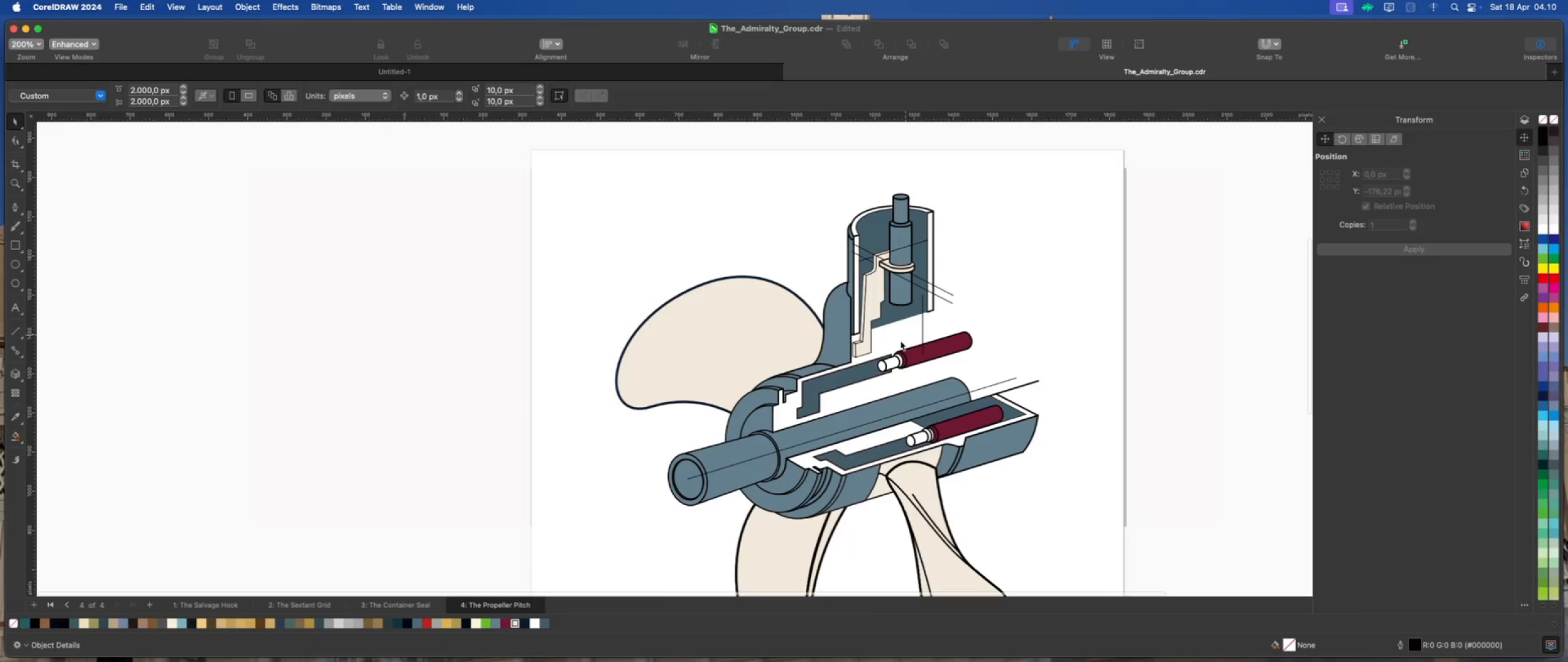 
scroll: coordinate [913, 349], scroll_direction: up, amount: 3.0
 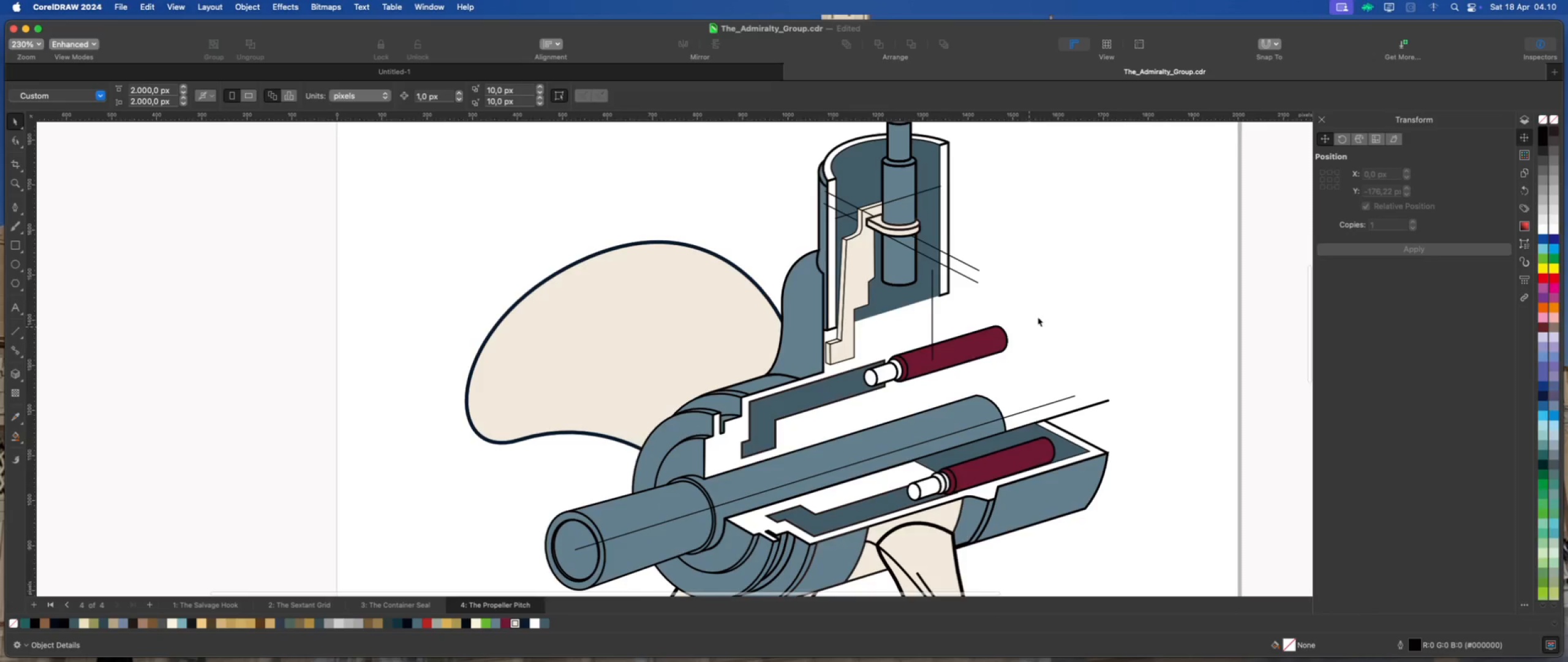 
left_click_drag(start_coordinate=[1045, 310], to_coordinate=[859, 399])
 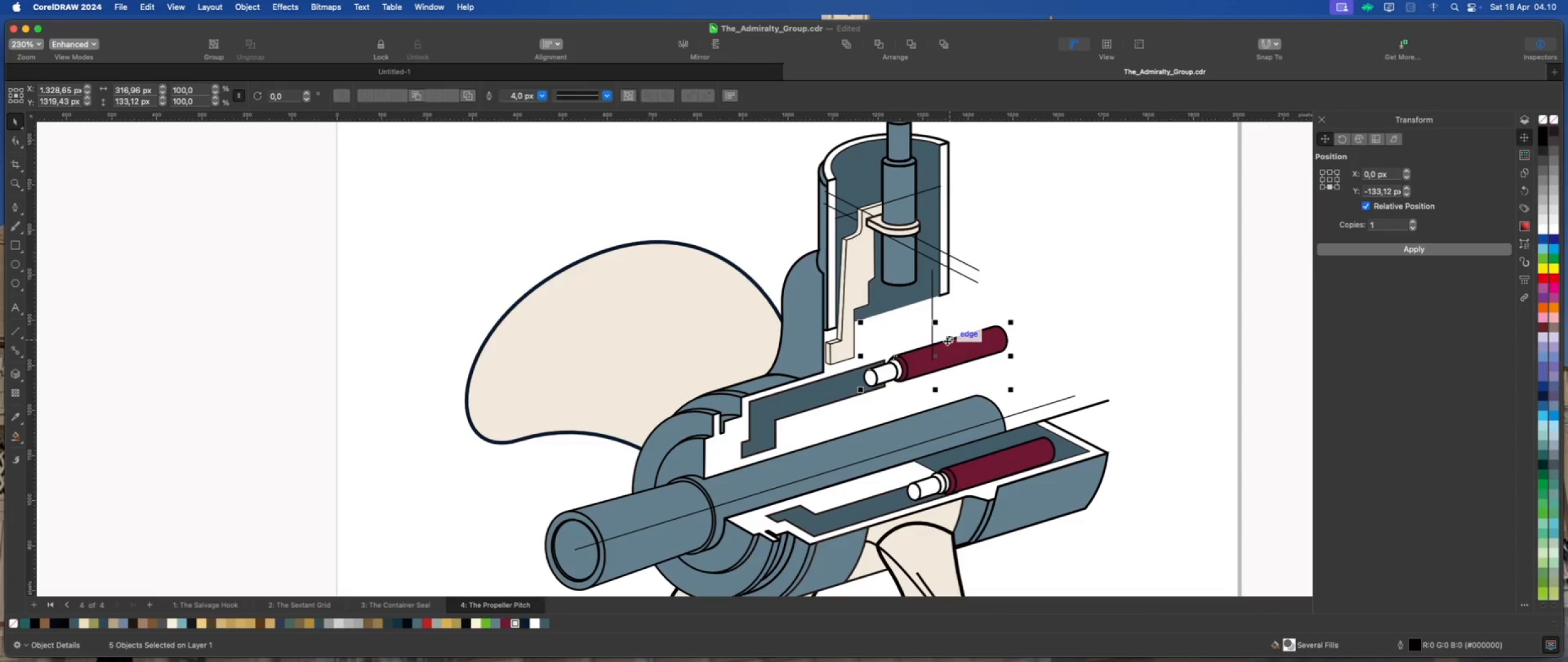 
left_click_drag(start_coordinate=[948, 340], to_coordinate=[957, 337])
 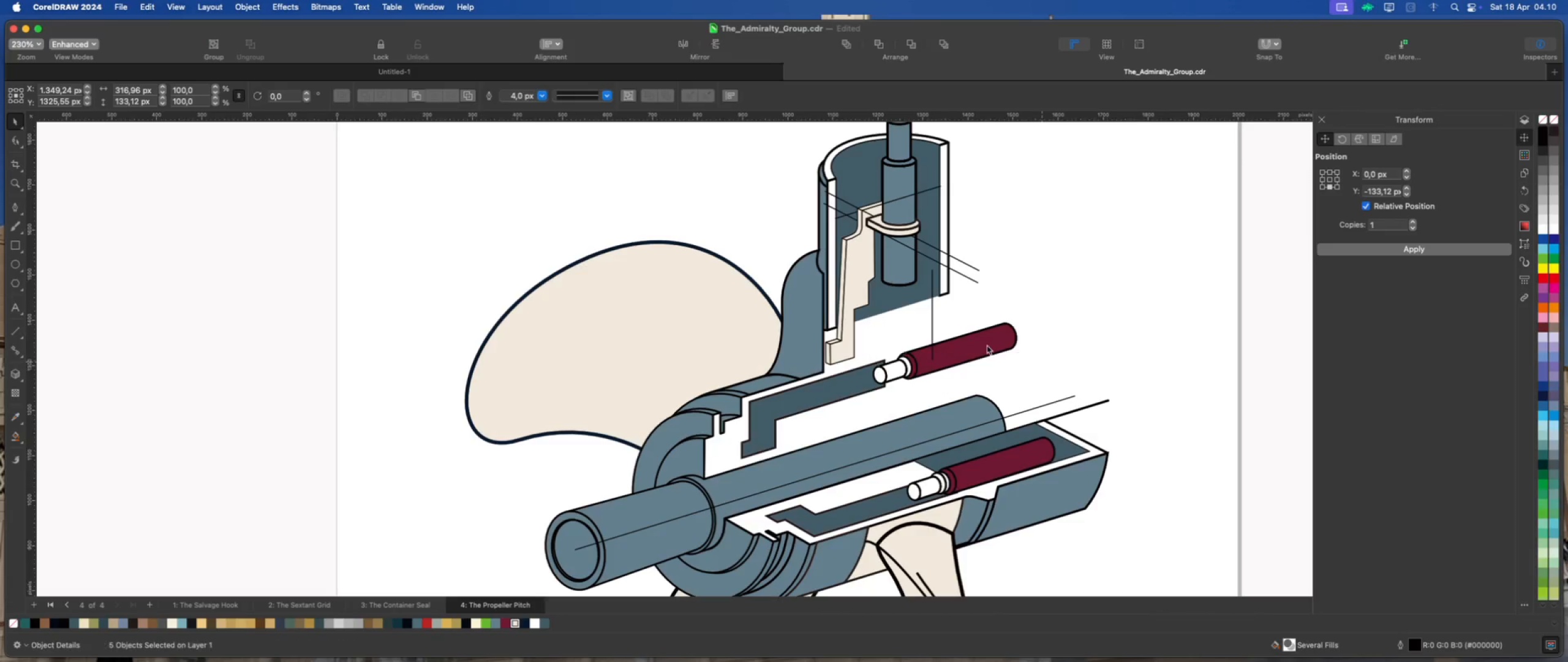 
double_click([987, 345])
 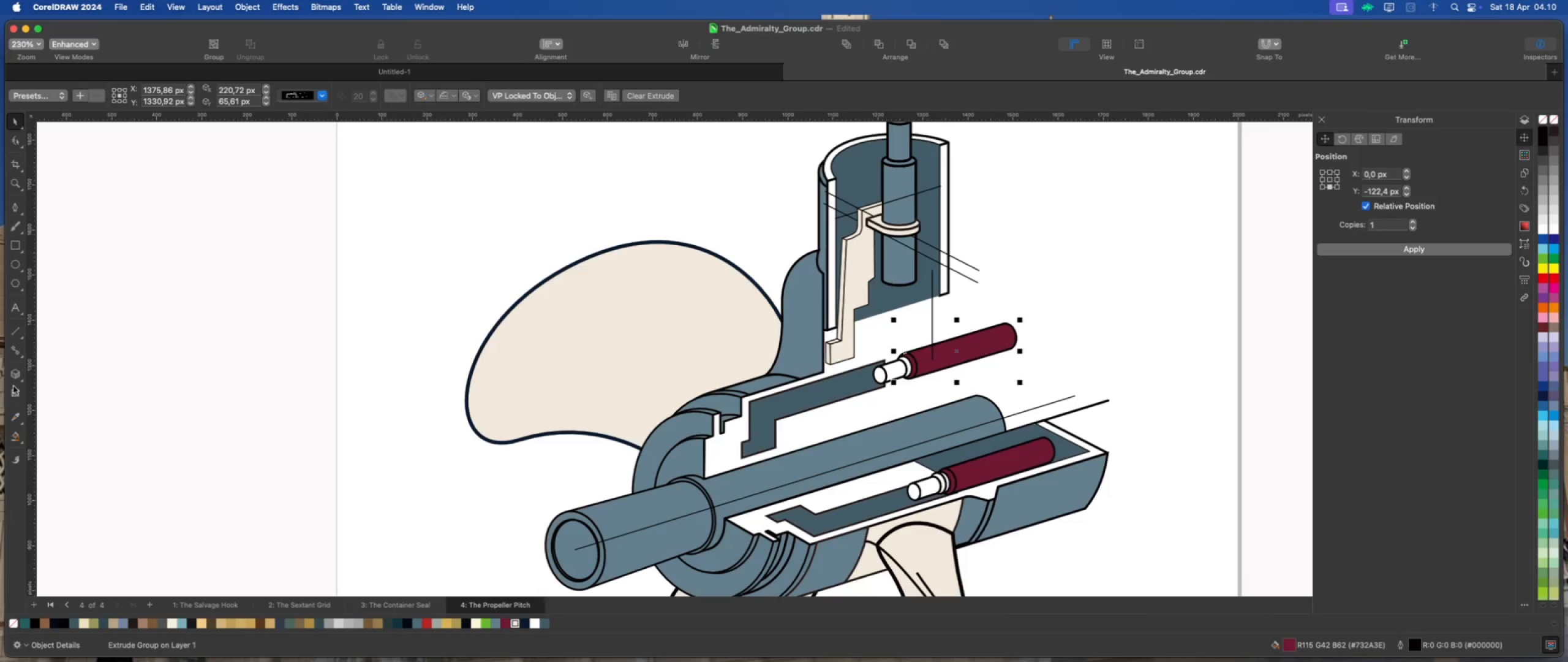 
left_click([17, 373])
 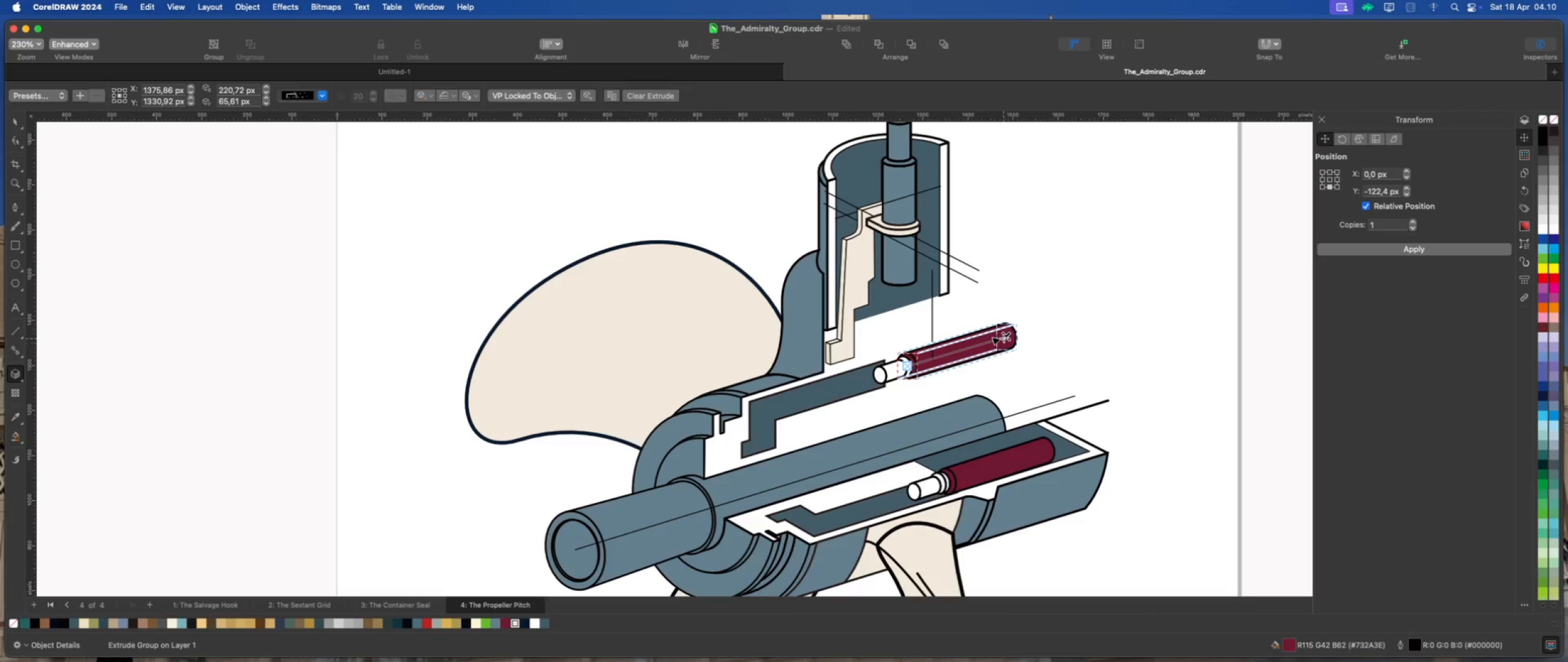 
left_click_drag(start_coordinate=[1007, 337], to_coordinate=[968, 348])
 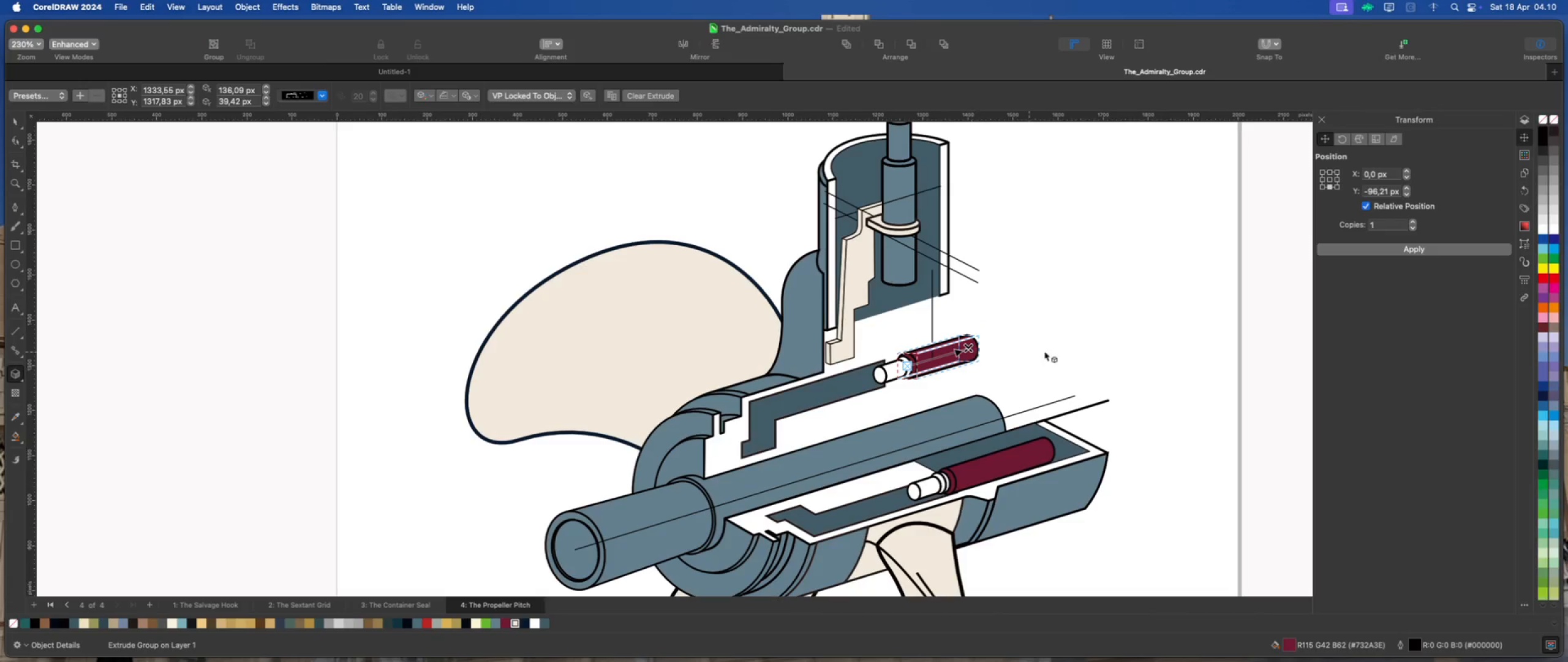 
left_click([1045, 351])
 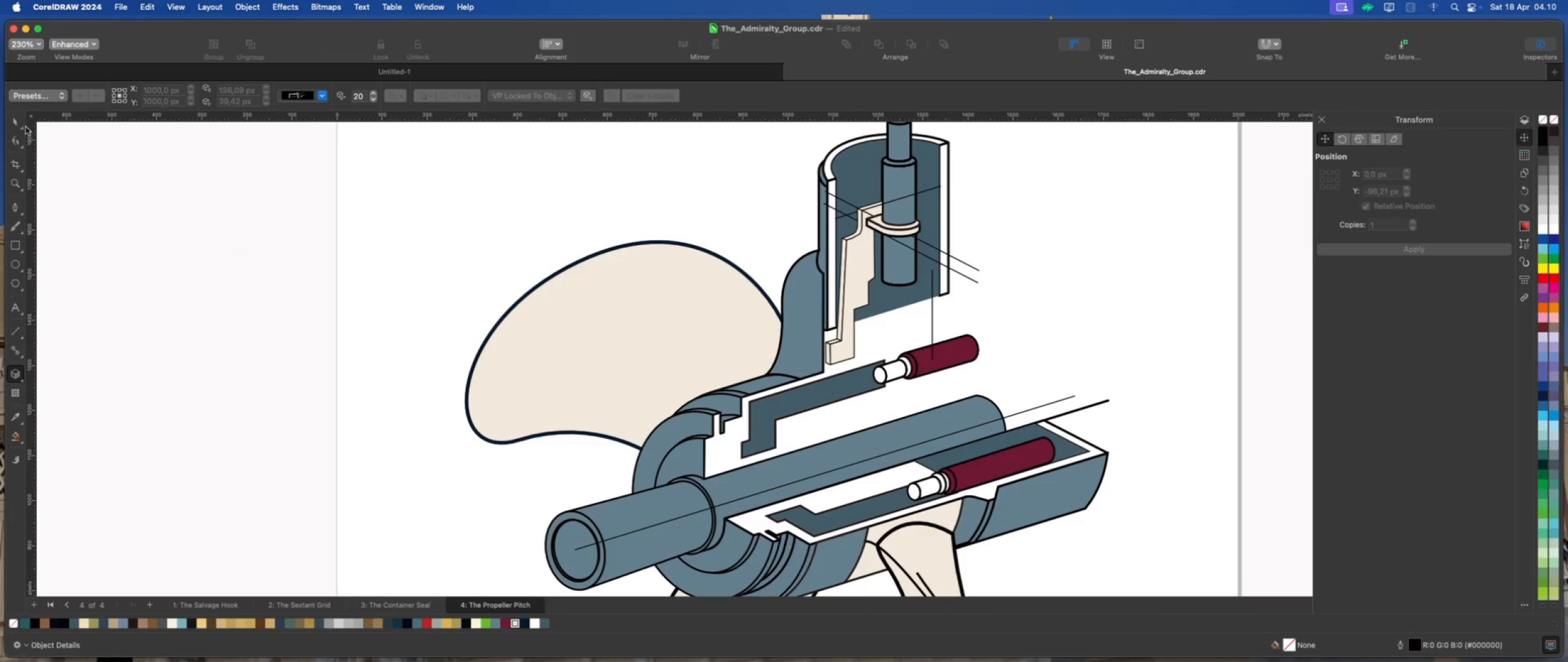 
double_click([212, 201])
 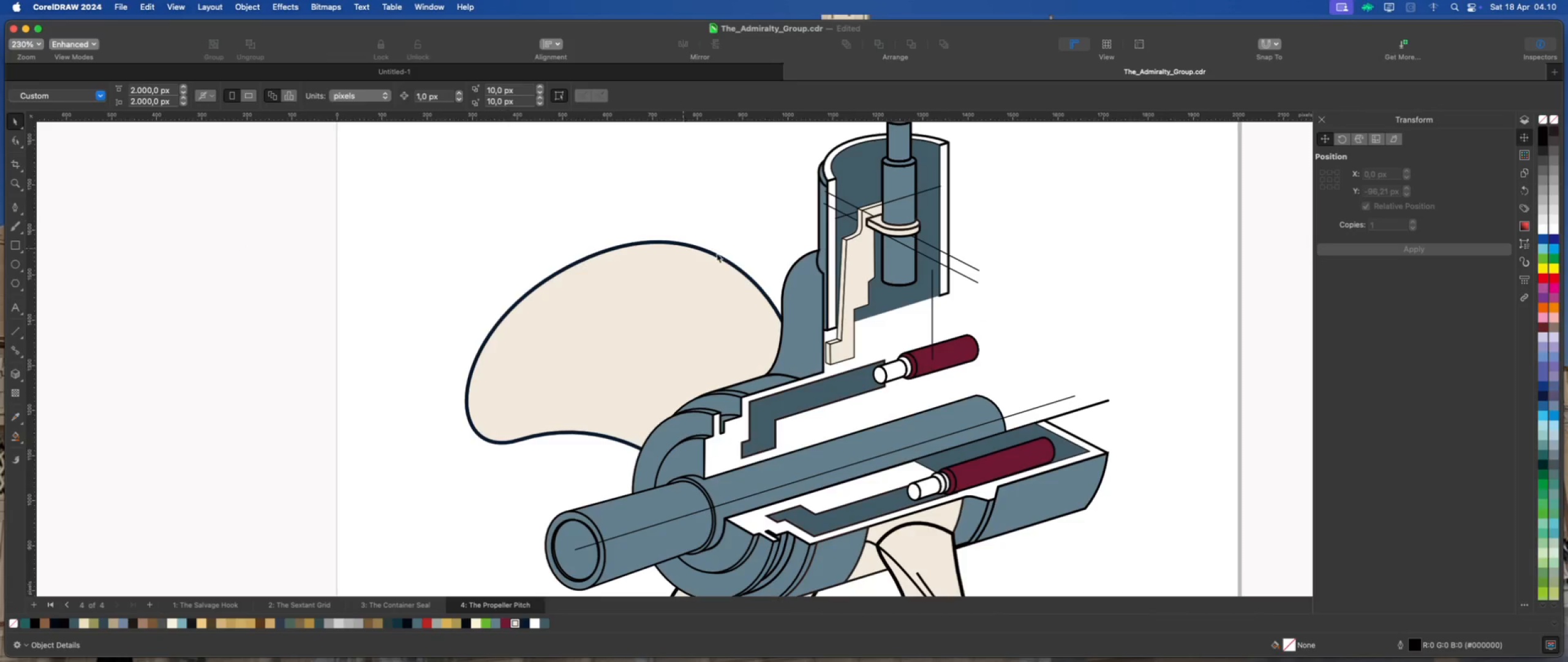 
scroll: coordinate [815, 342], scroll_direction: down, amount: 4.0
 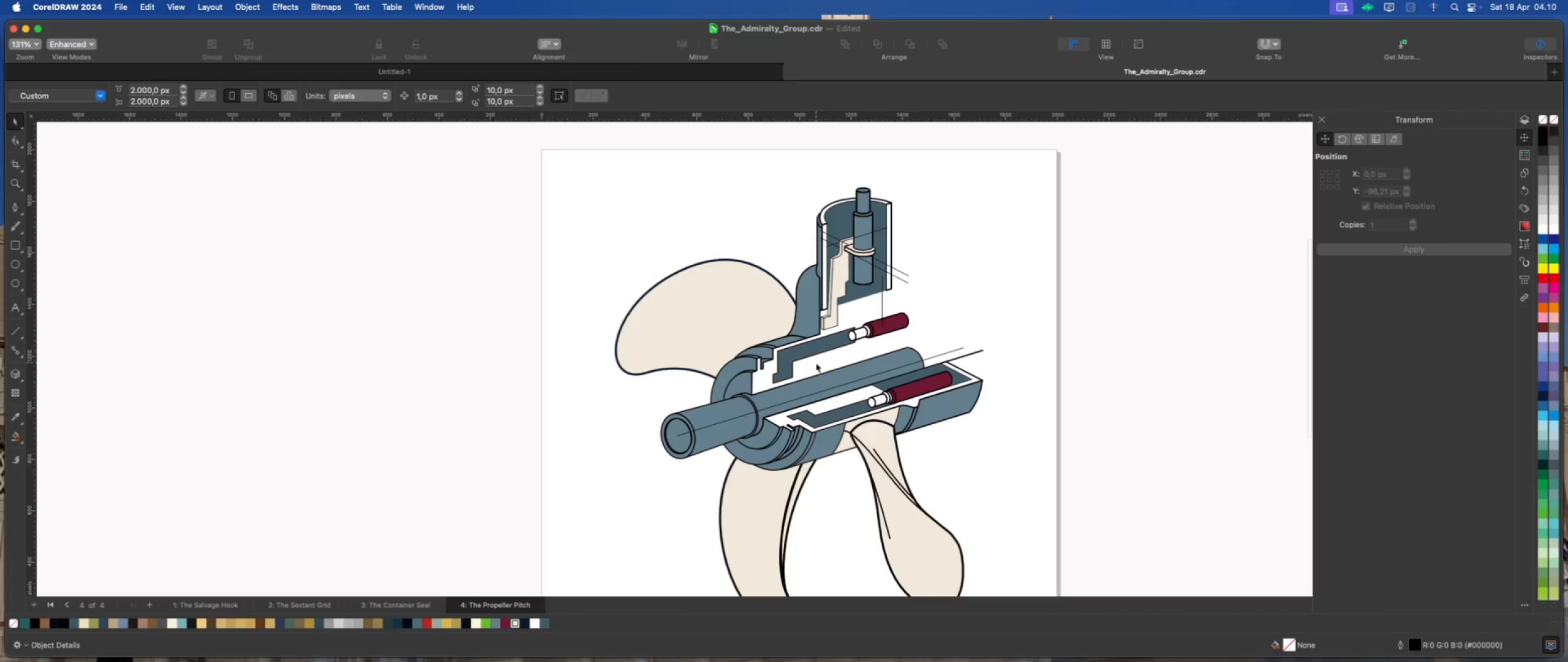 
scroll: coordinate [843, 341], scroll_direction: up, amount: 3.0
 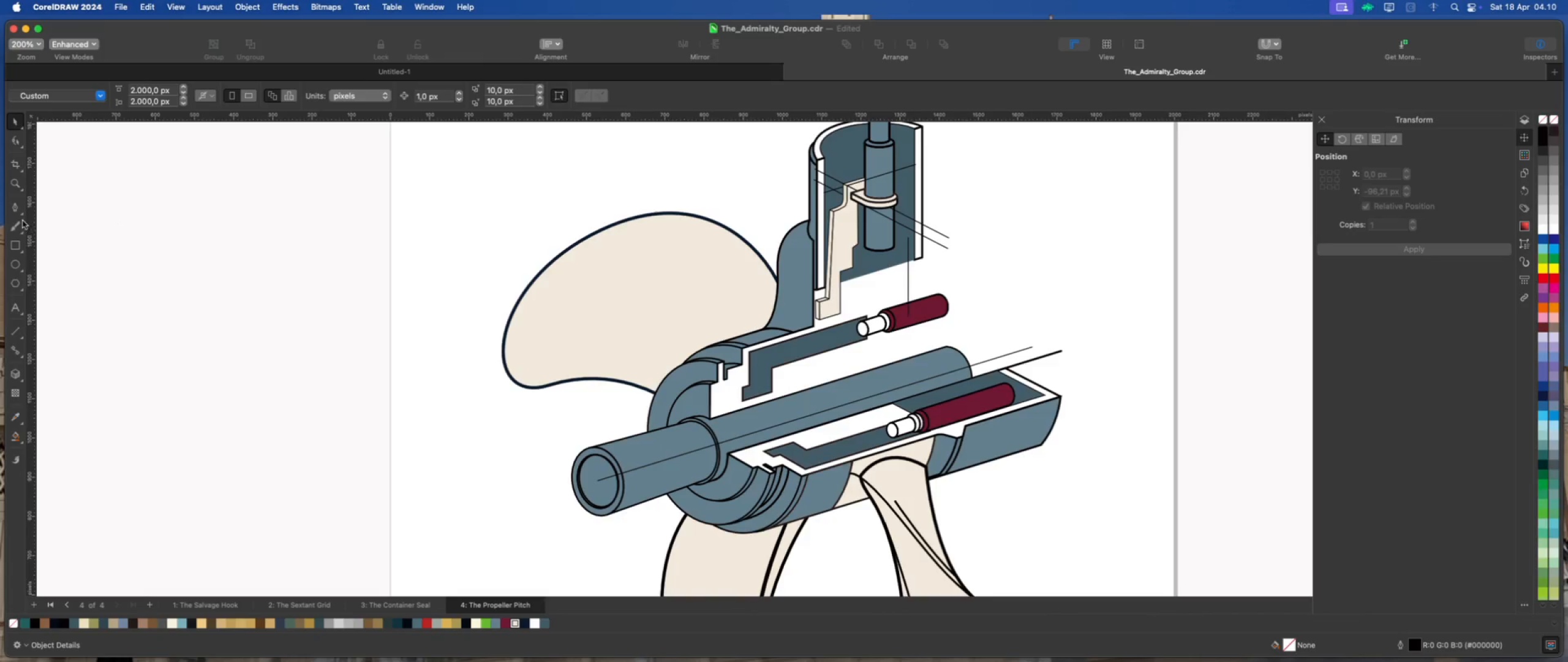 
wait(6.14)
 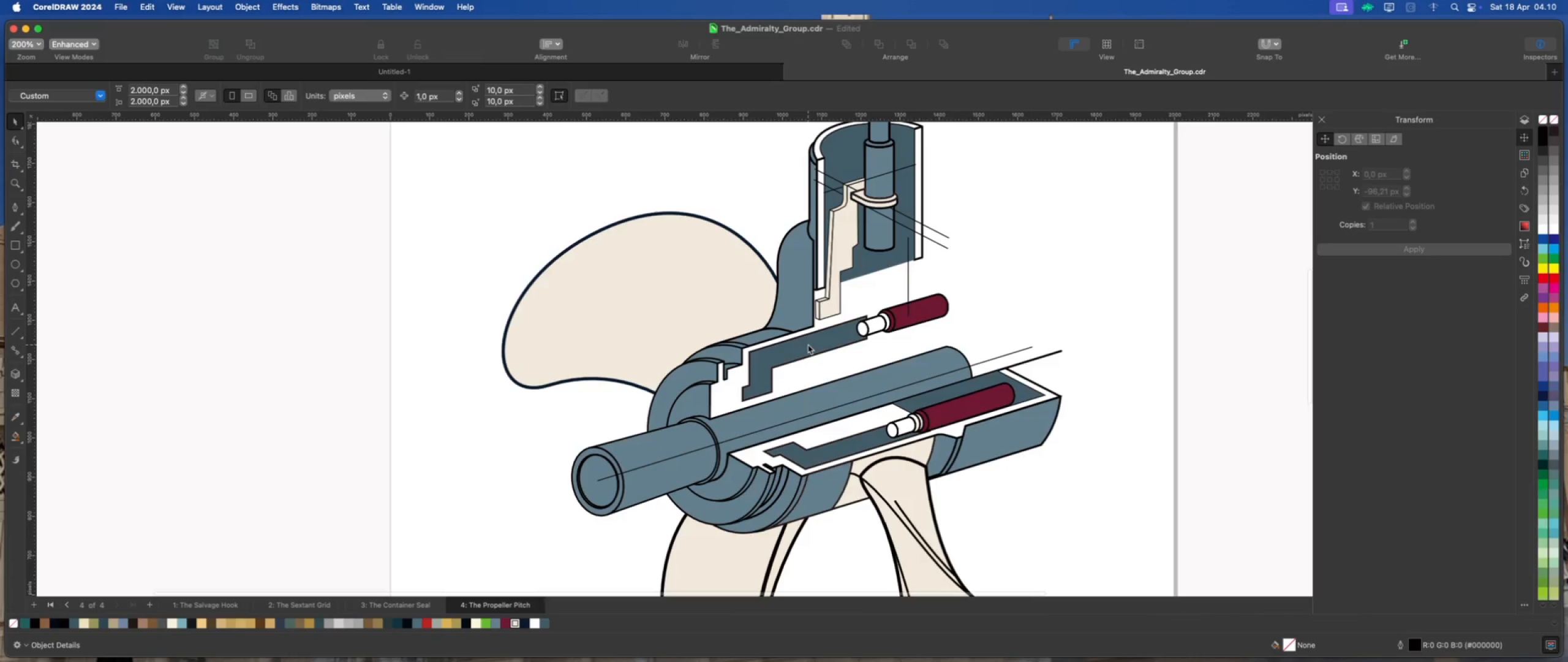 
scroll: coordinate [850, 223], scroll_direction: up, amount: 4.0
 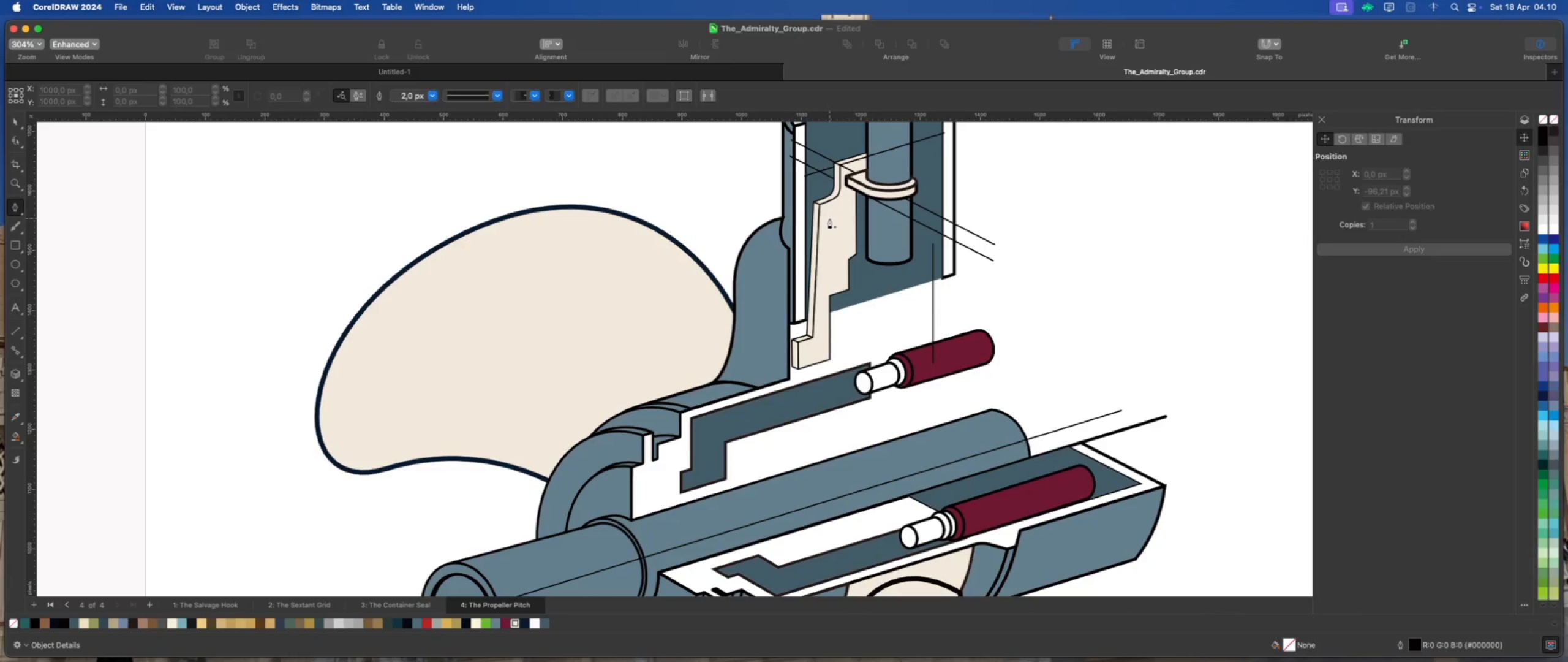 
wait(6.3)
 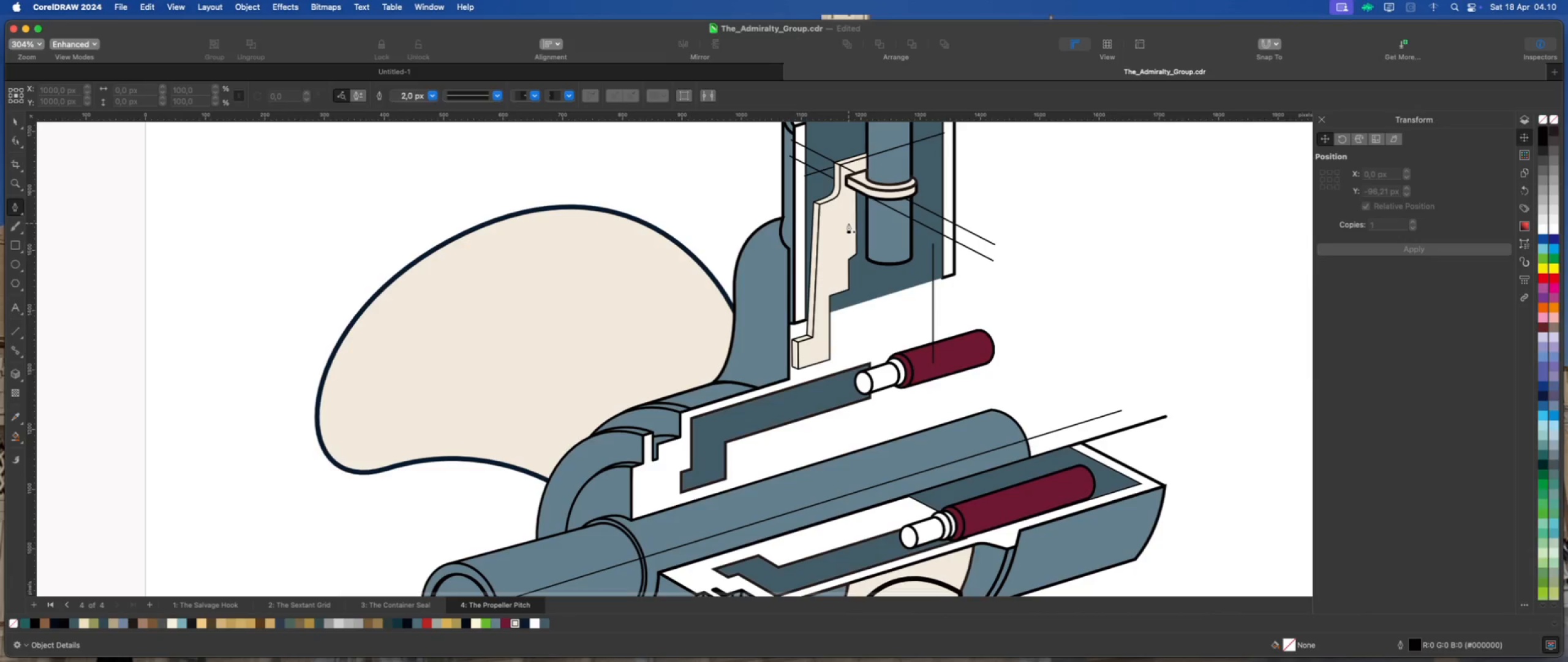 
left_click([832, 219])
 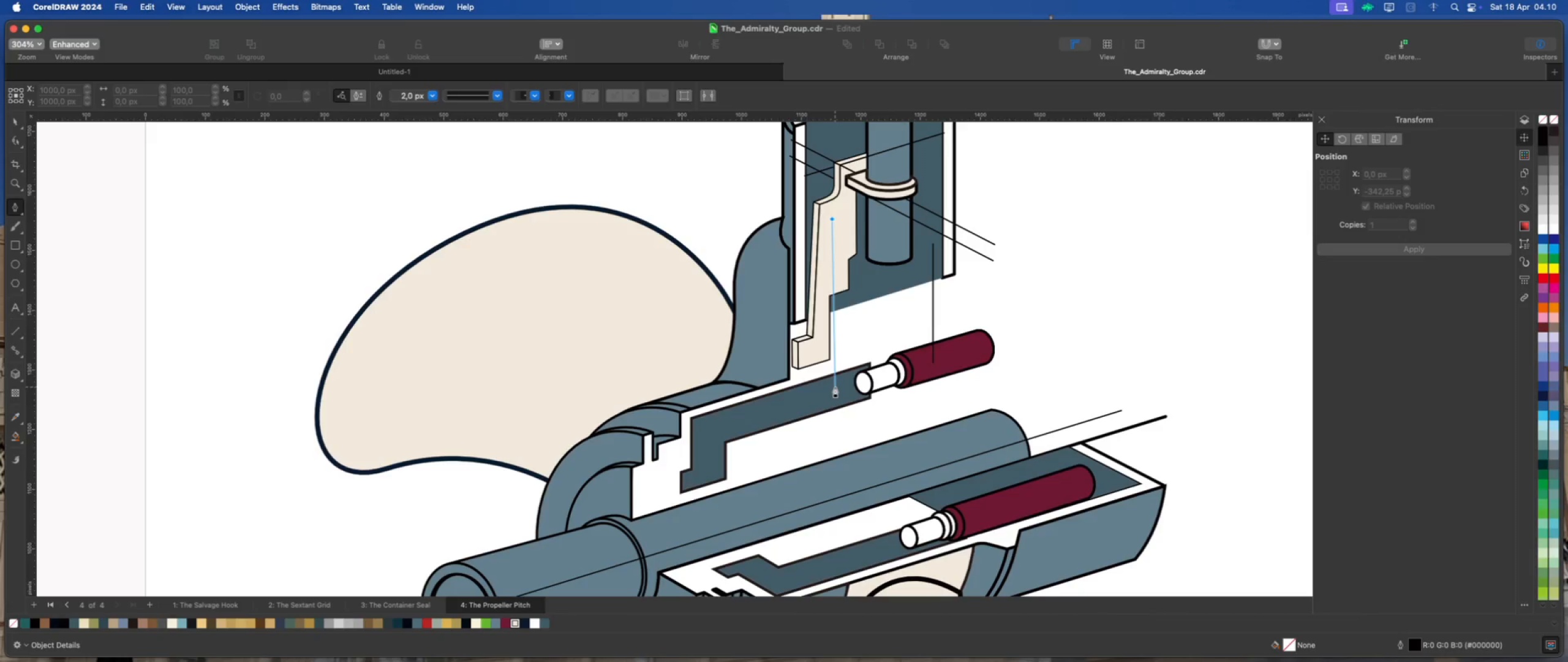 
wait(10.67)
 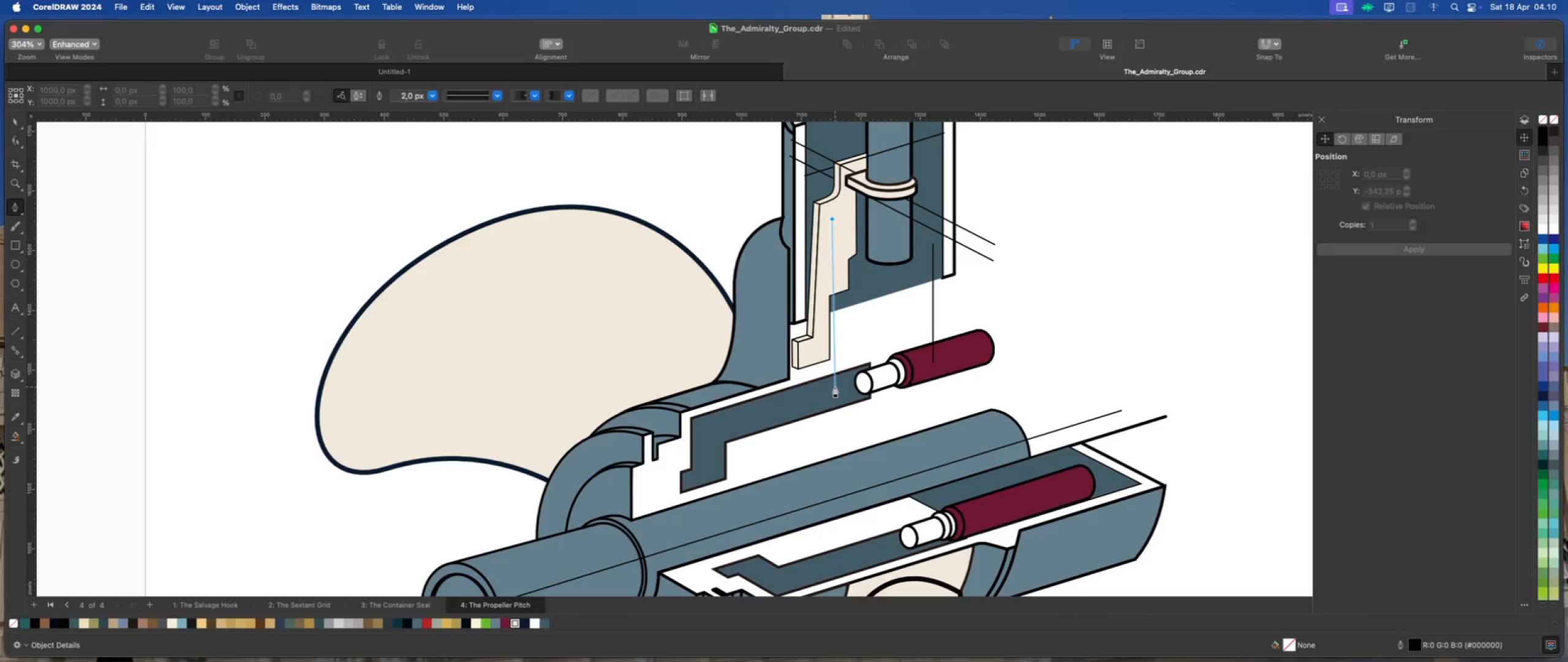 
left_click([837, 365])
 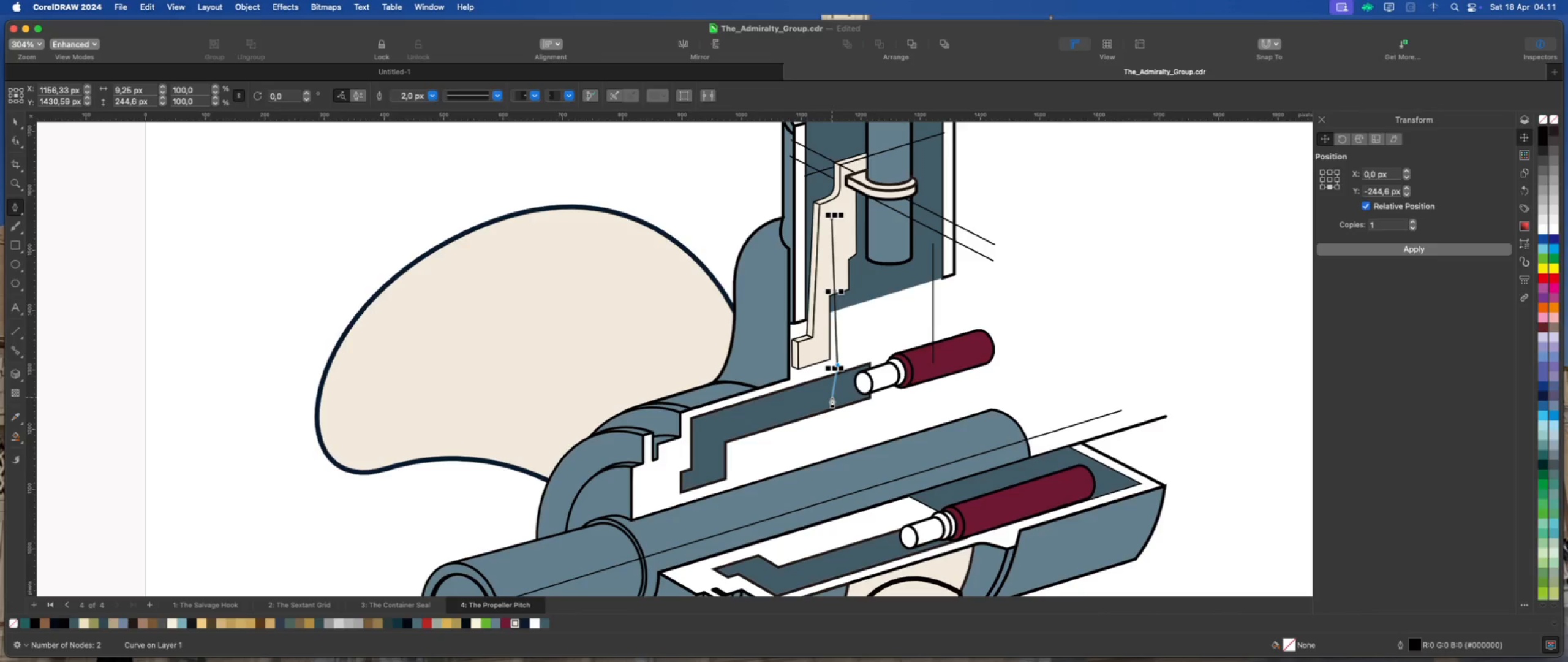 
left_click_drag(start_coordinate=[832, 398], to_coordinate=[824, 409])
 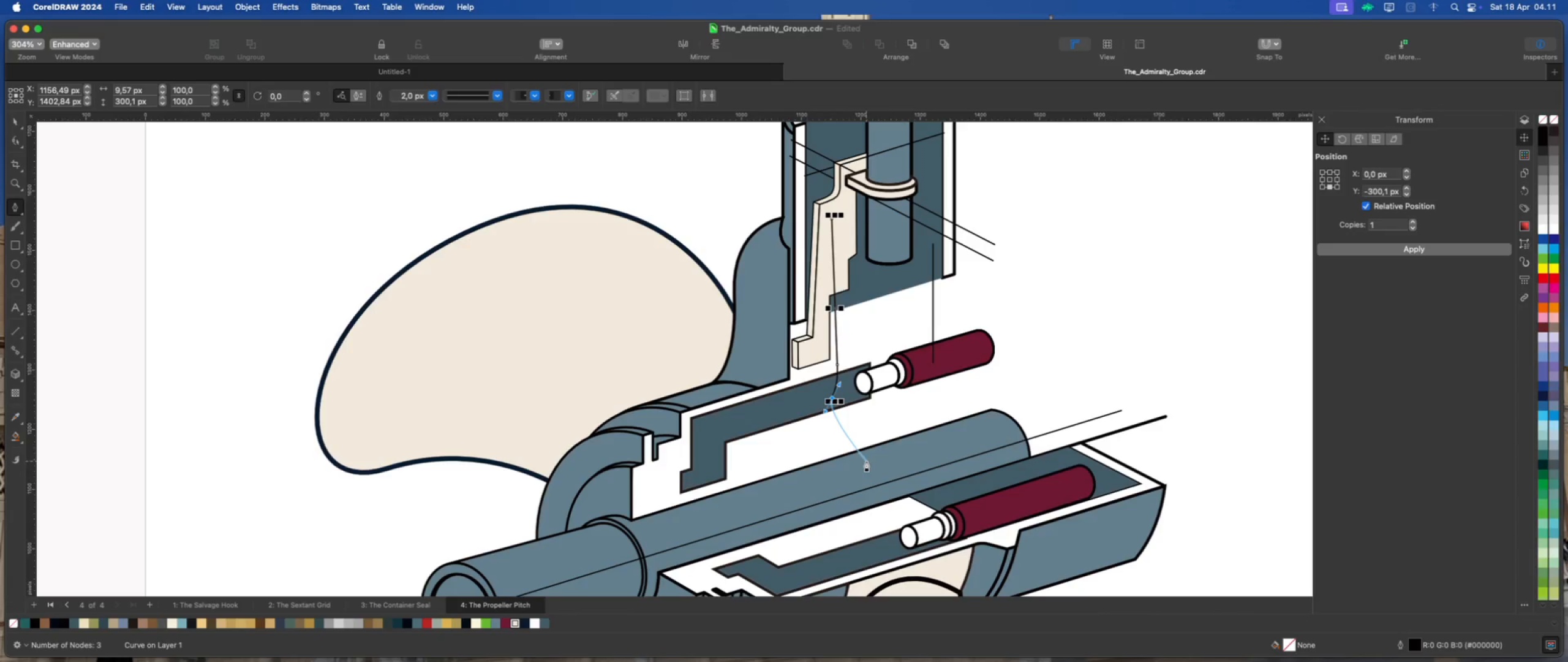 
wait(10.78)
 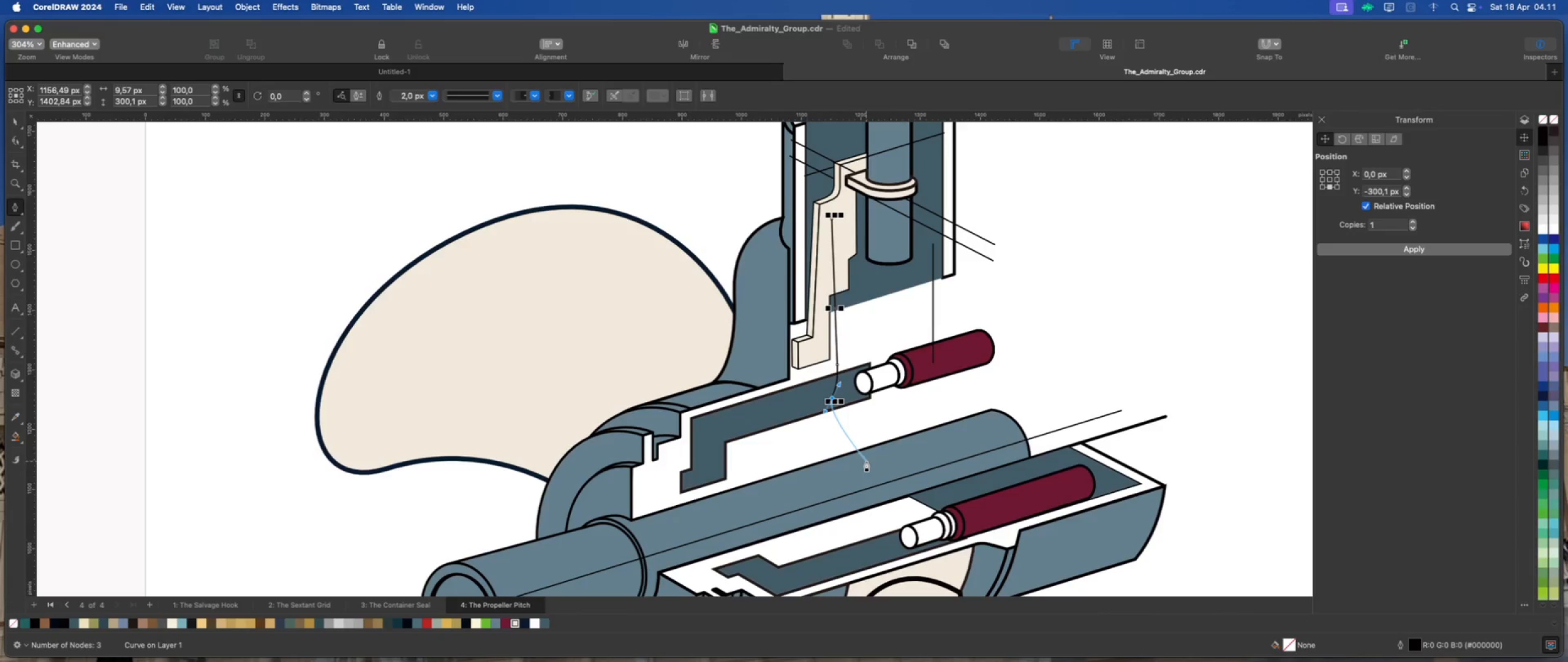 
left_click_drag(start_coordinate=[867, 462], to_coordinate=[878, 470])
 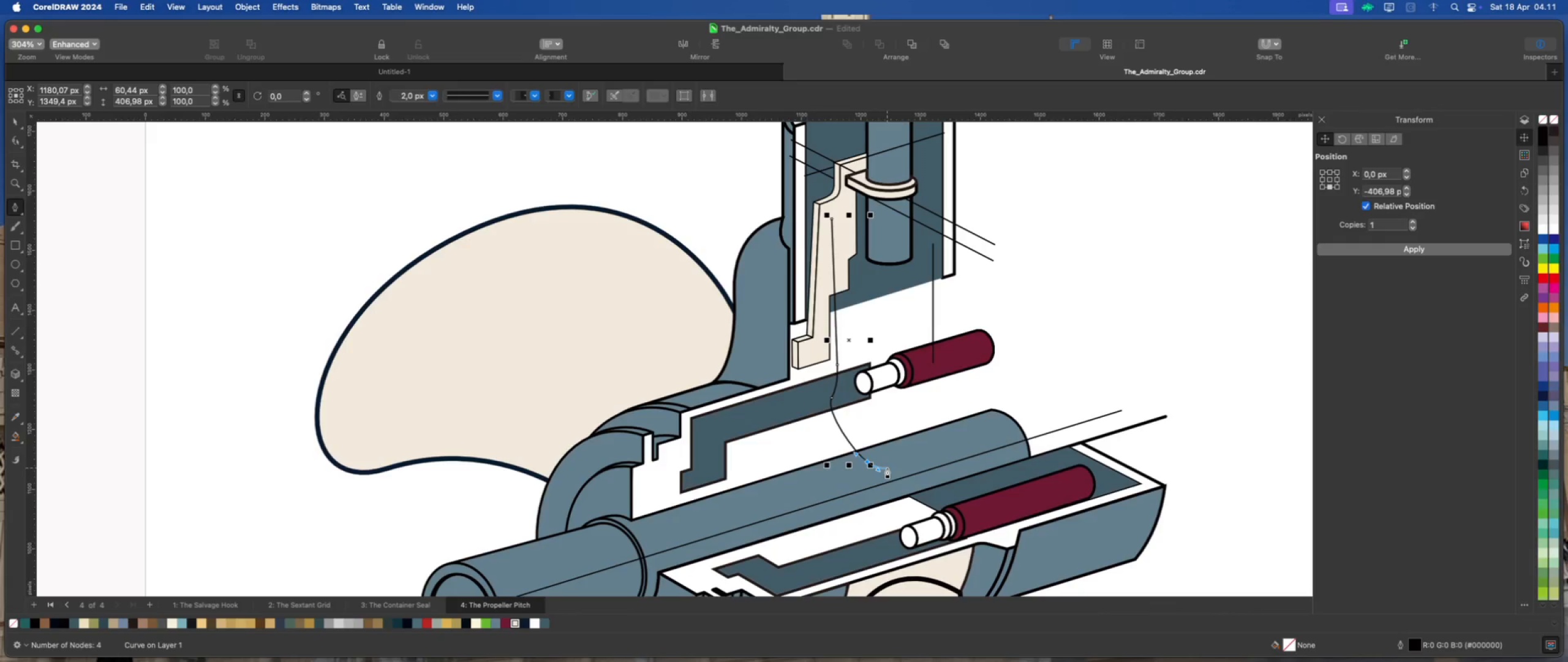 
left_click([884, 466])
 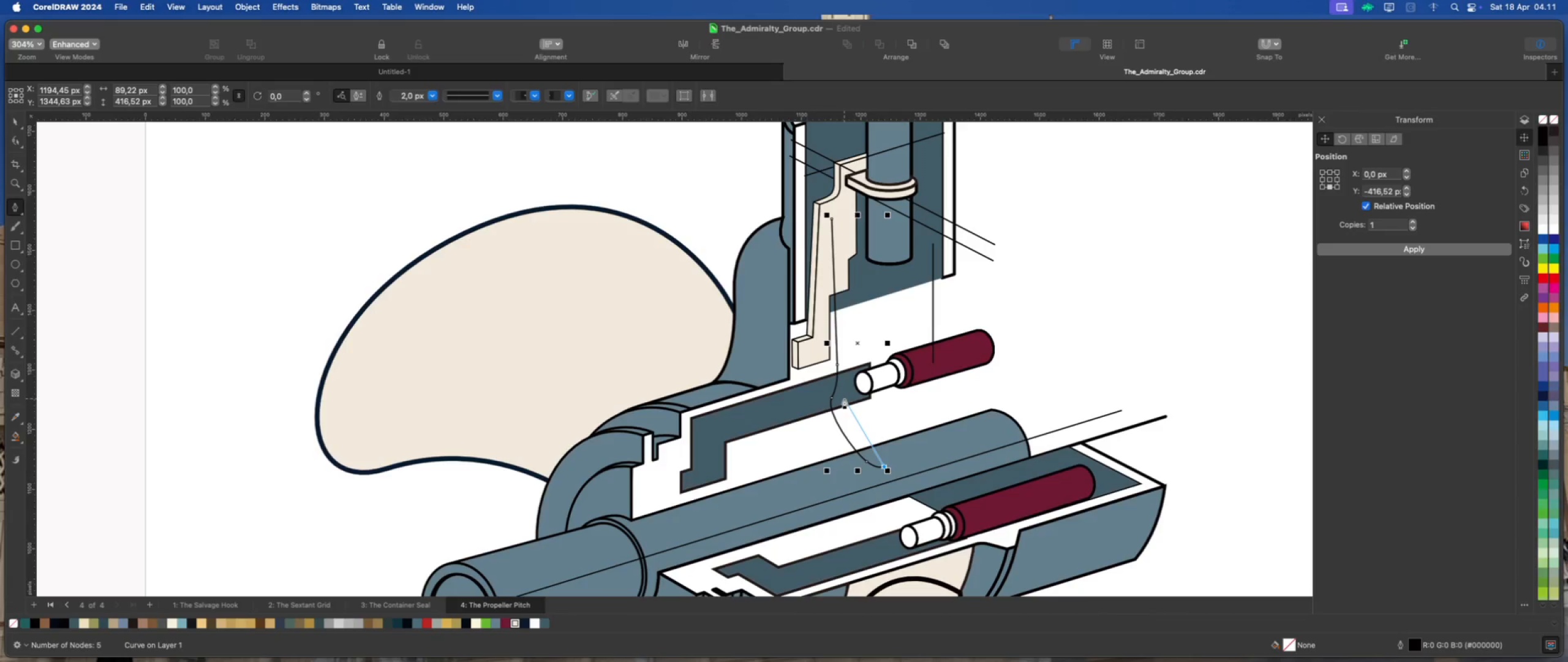 
left_click([844, 398])
 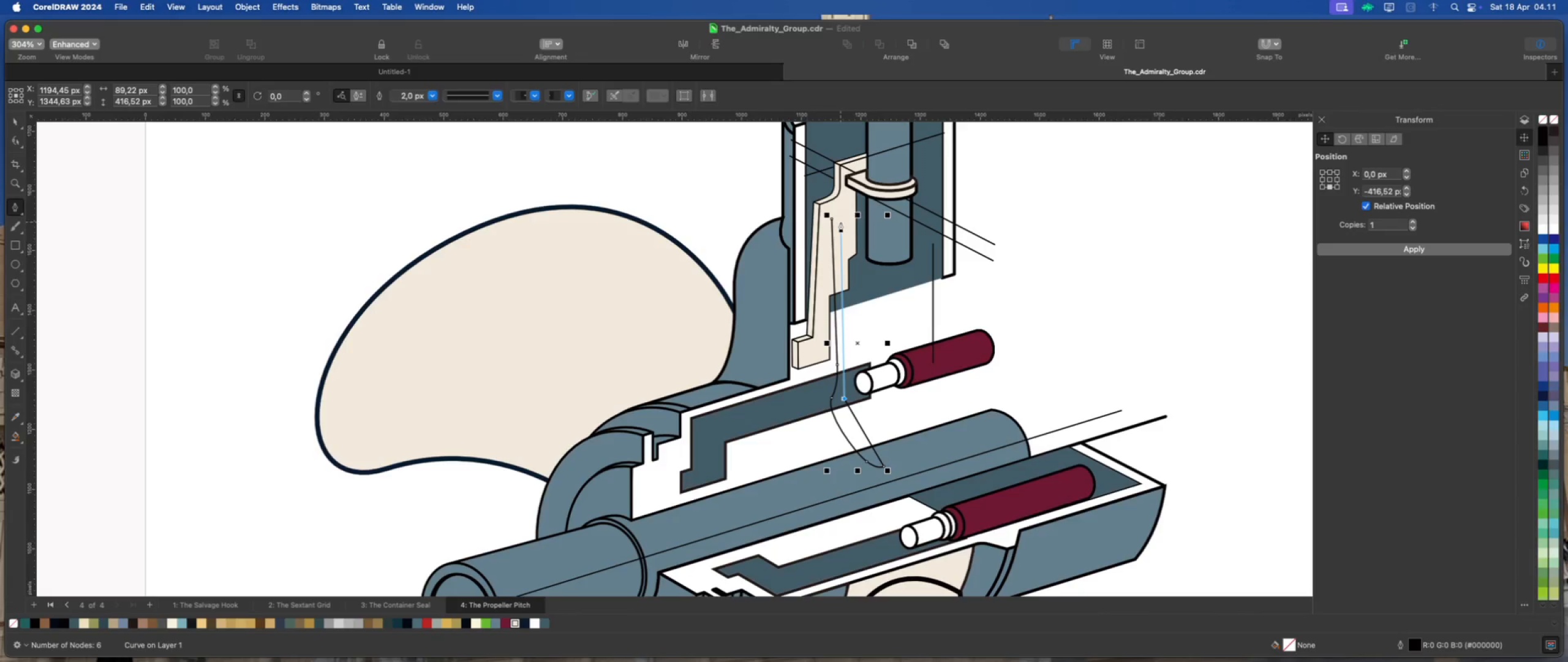 
left_click([840, 222])
 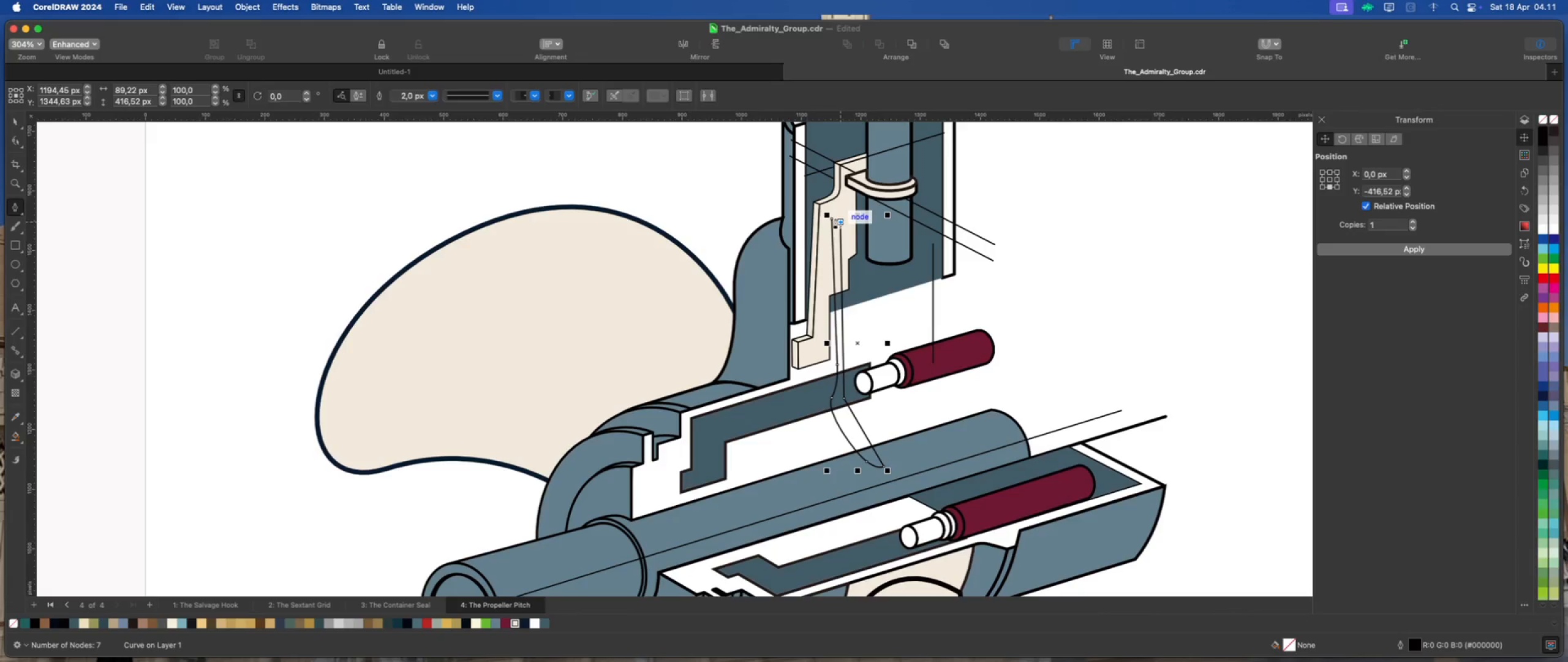 
scroll: coordinate [835, 218], scroll_direction: up, amount: 3.0
 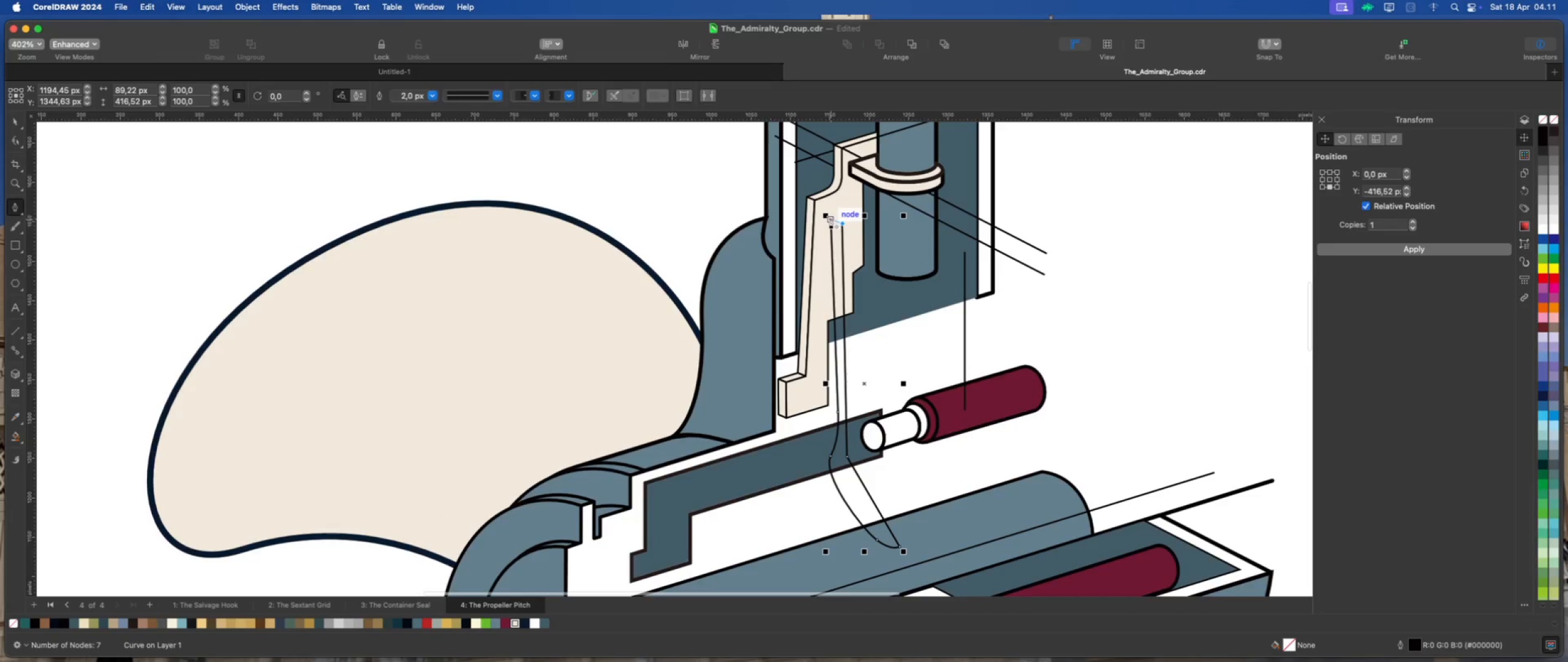 
left_click([831, 218])
 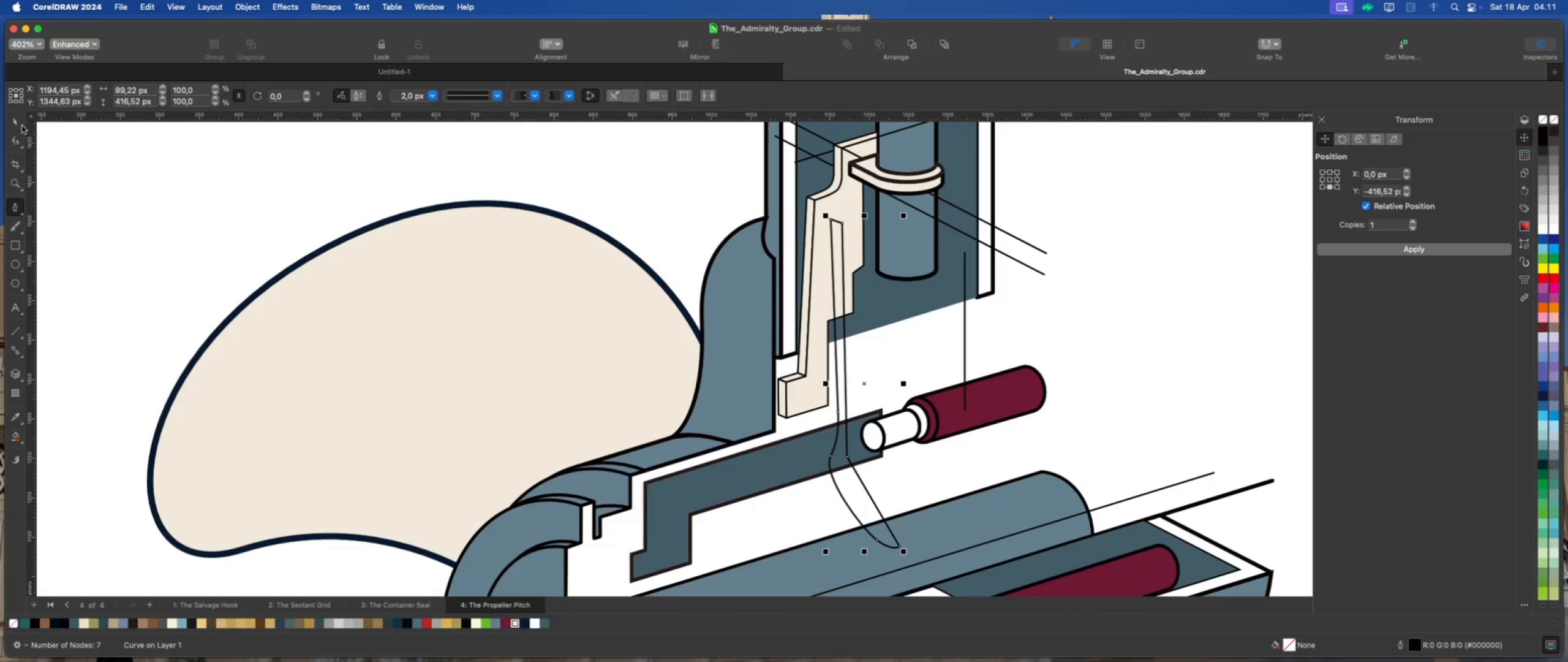 
double_click([234, 210])
 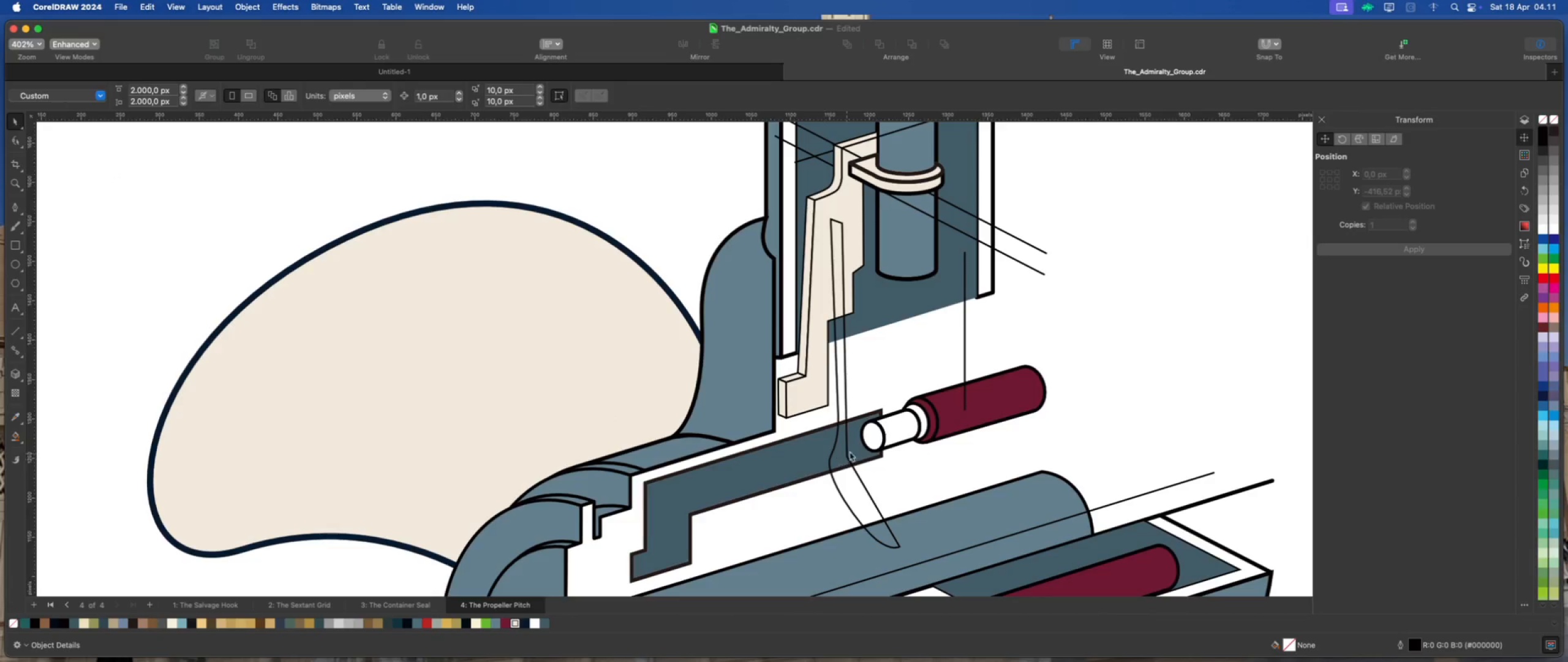 
left_click([872, 439])
 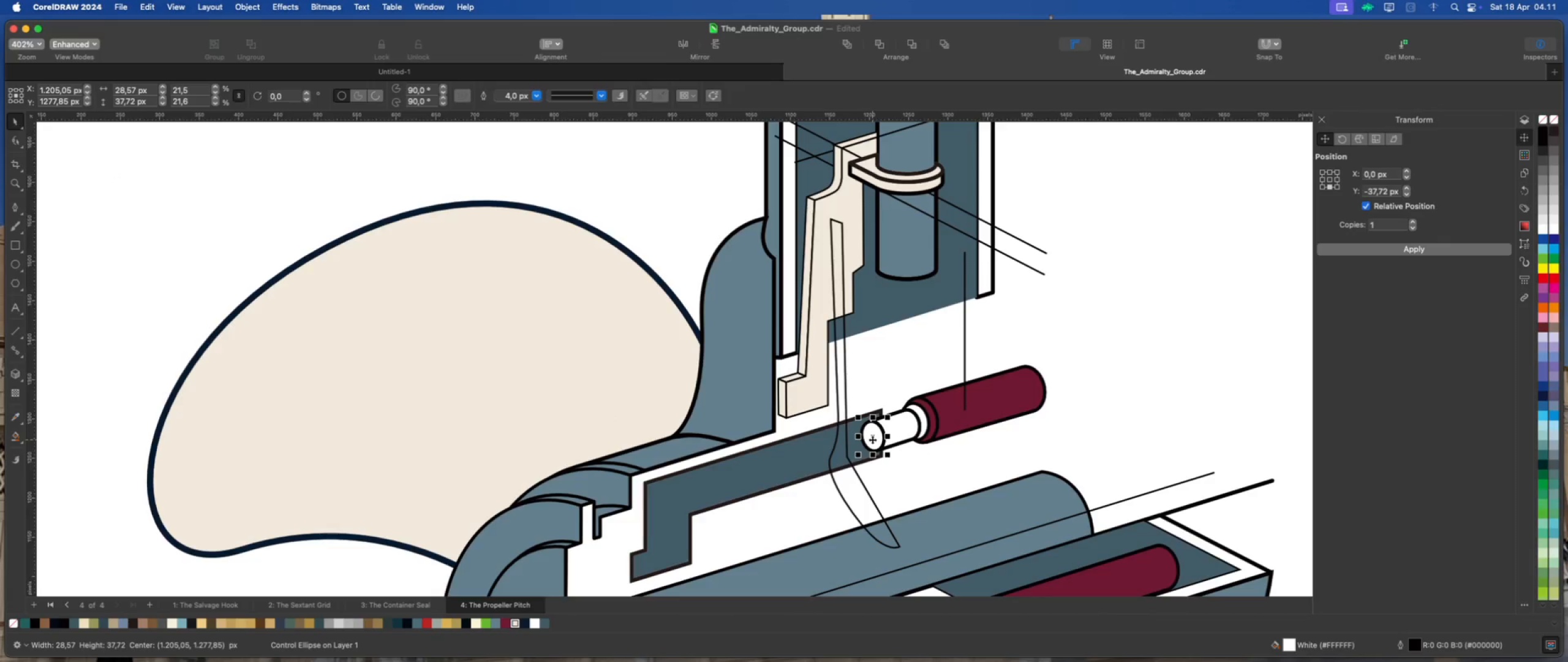 
key(Meta+D)
 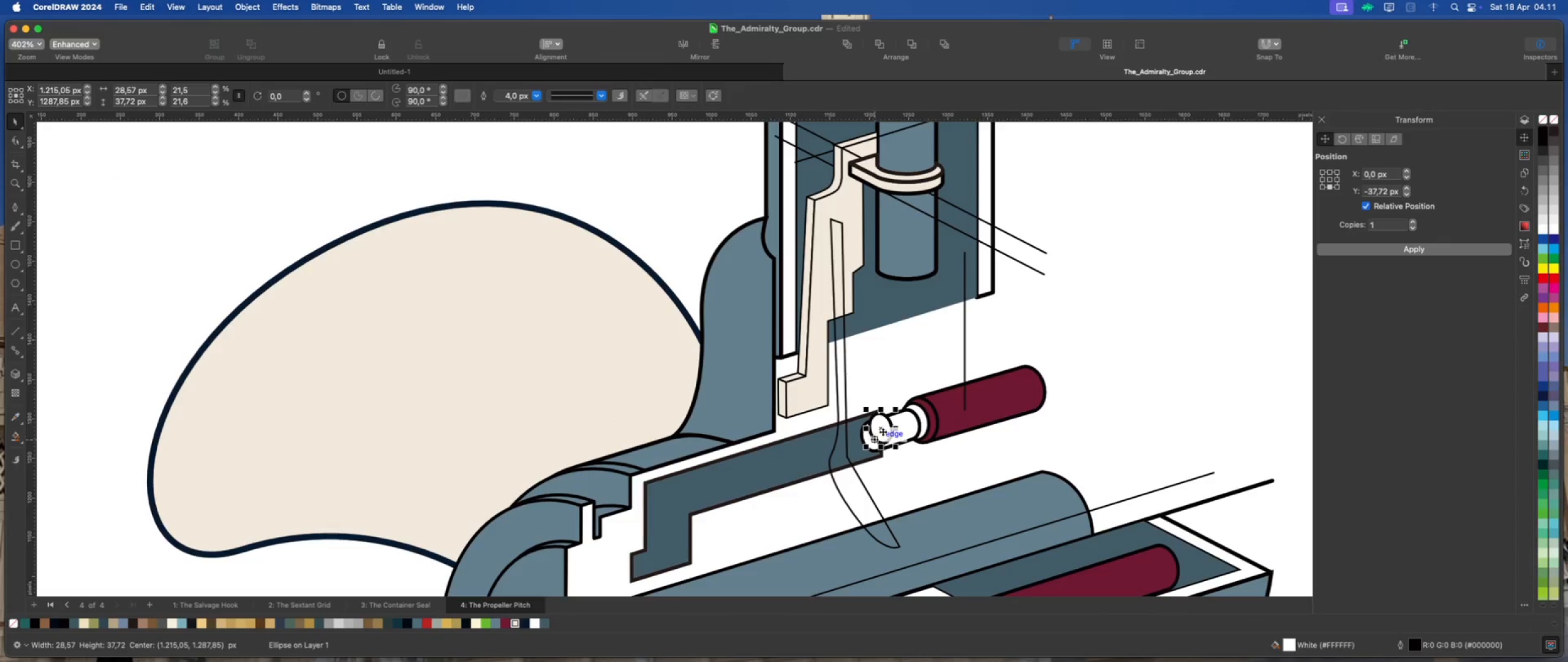 
left_click_drag(start_coordinate=[883, 431], to_coordinate=[838, 226])
 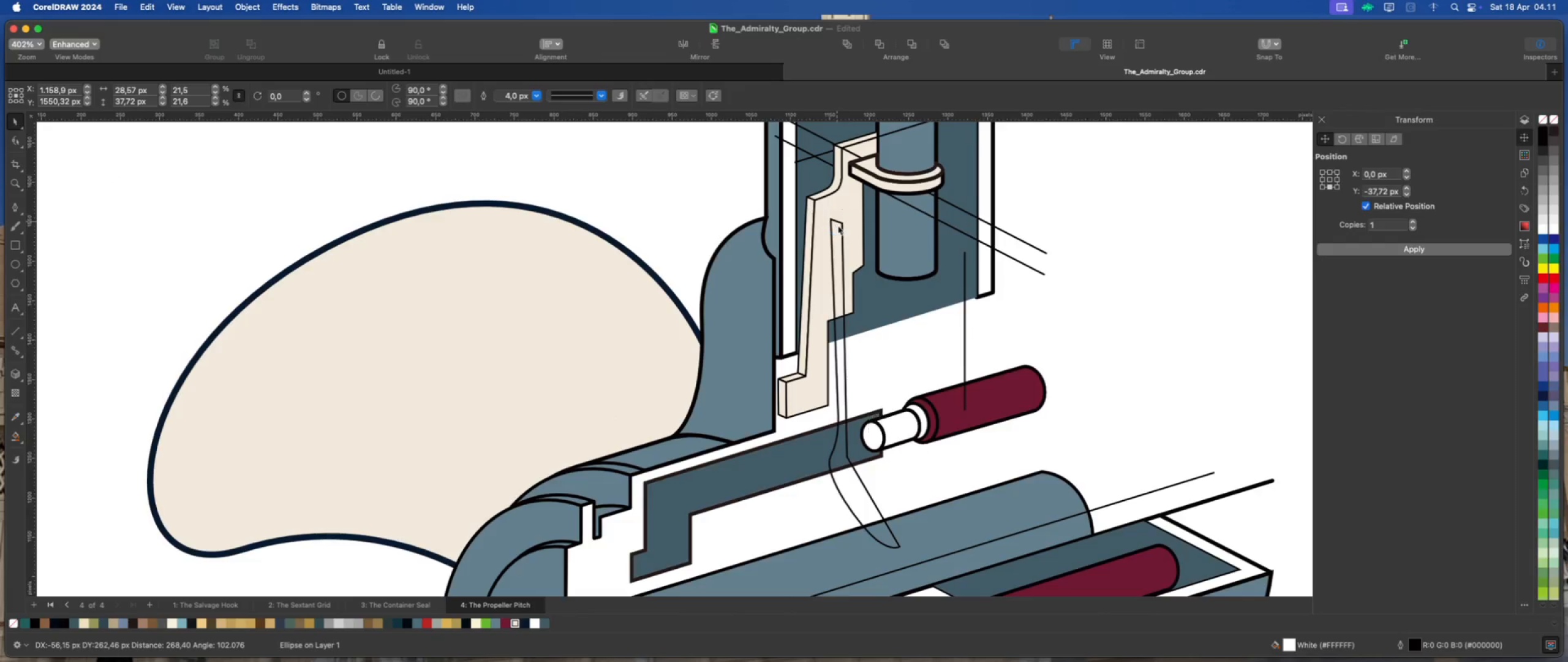 
scroll: coordinate [839, 219], scroll_direction: up, amount: 10.0
 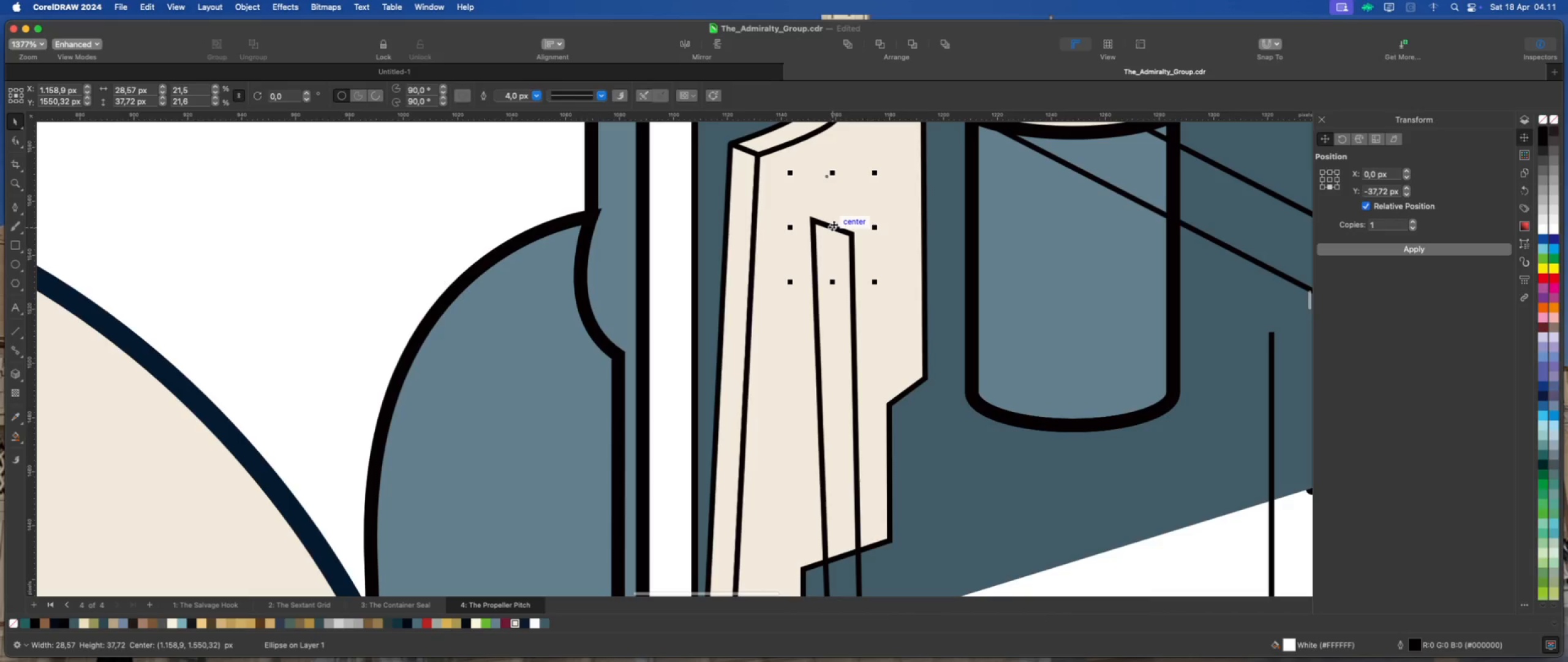 
right_click([832, 226])
 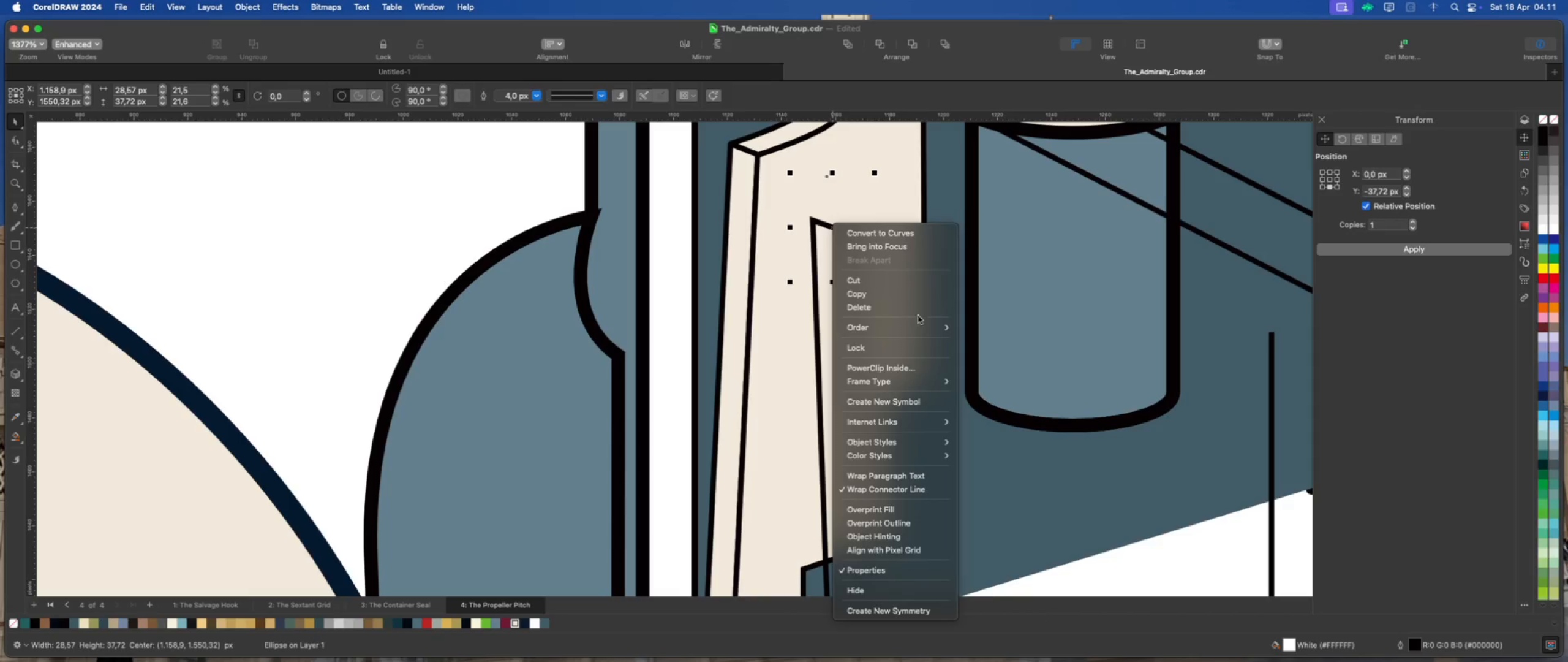 
left_click([922, 325])
 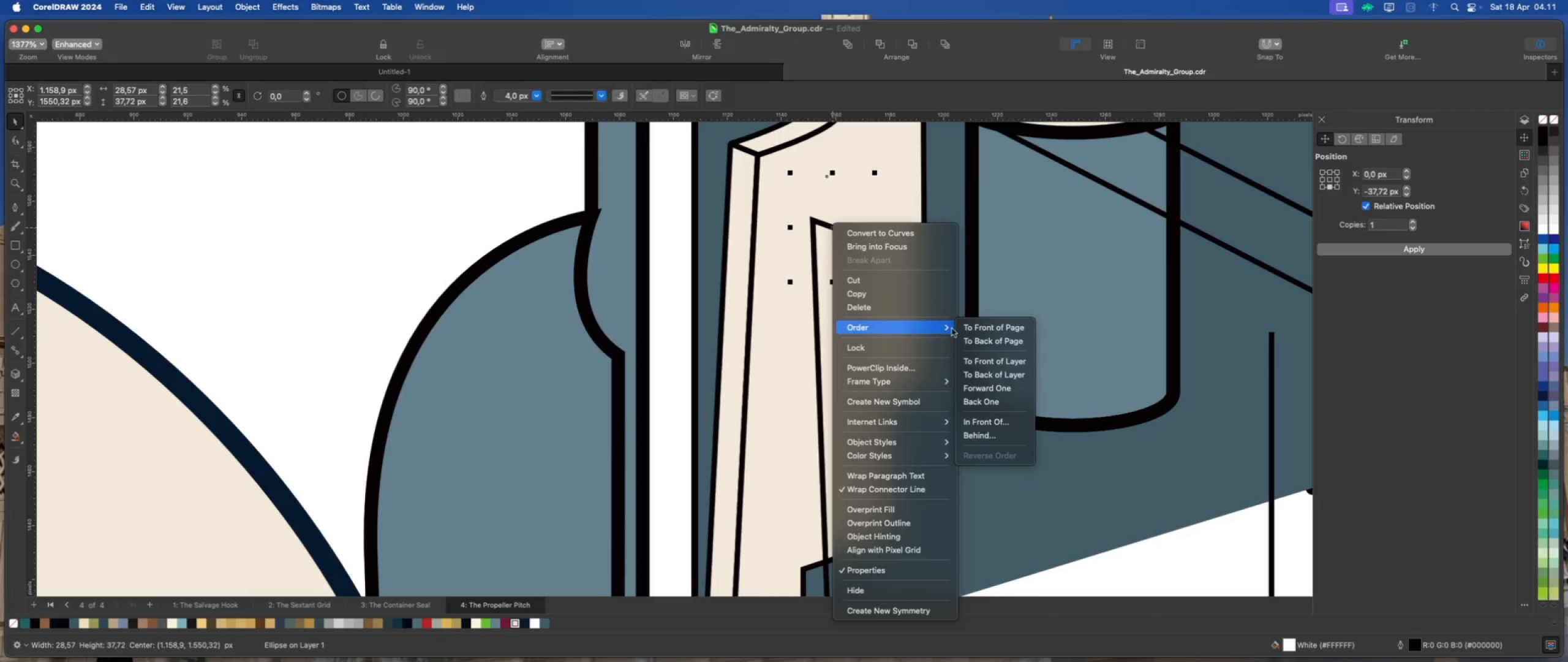 
left_click([986, 329])
 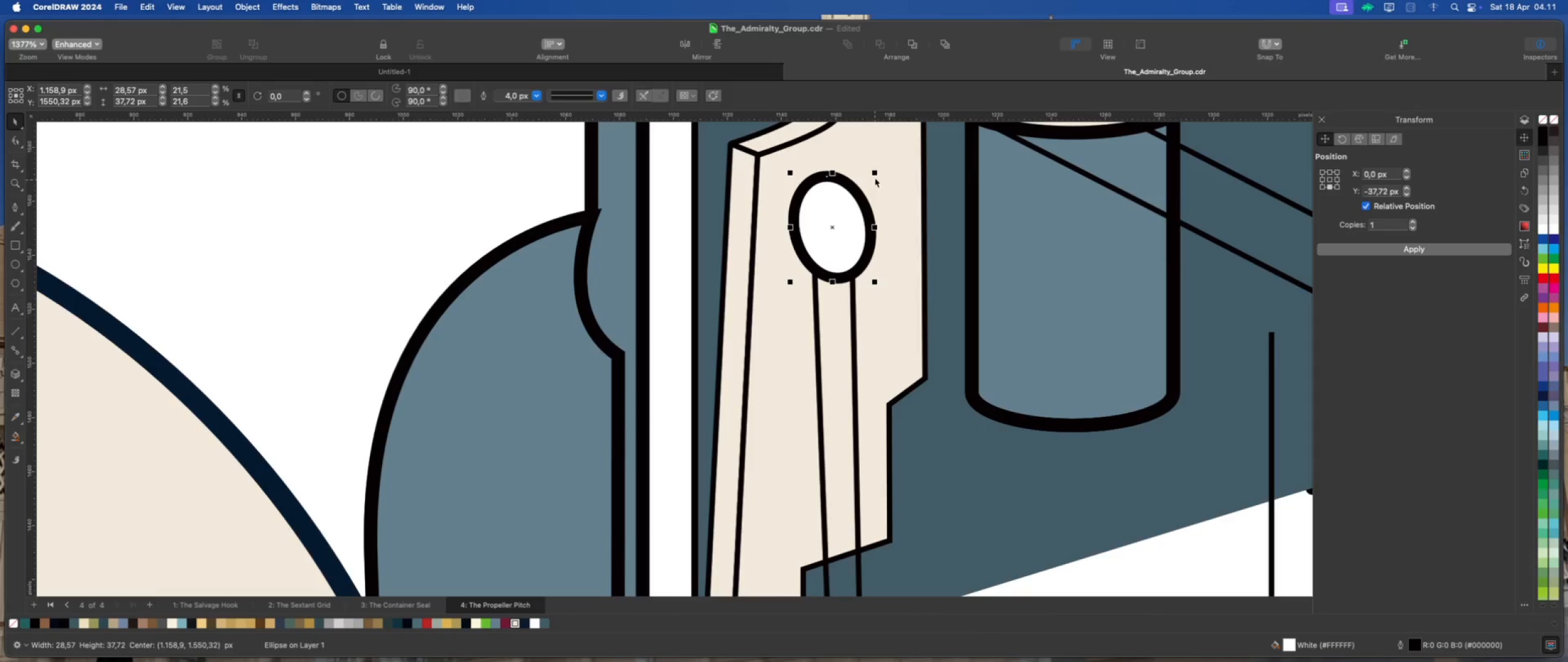 
left_click_drag(start_coordinate=[875, 173], to_coordinate=[865, 194])
 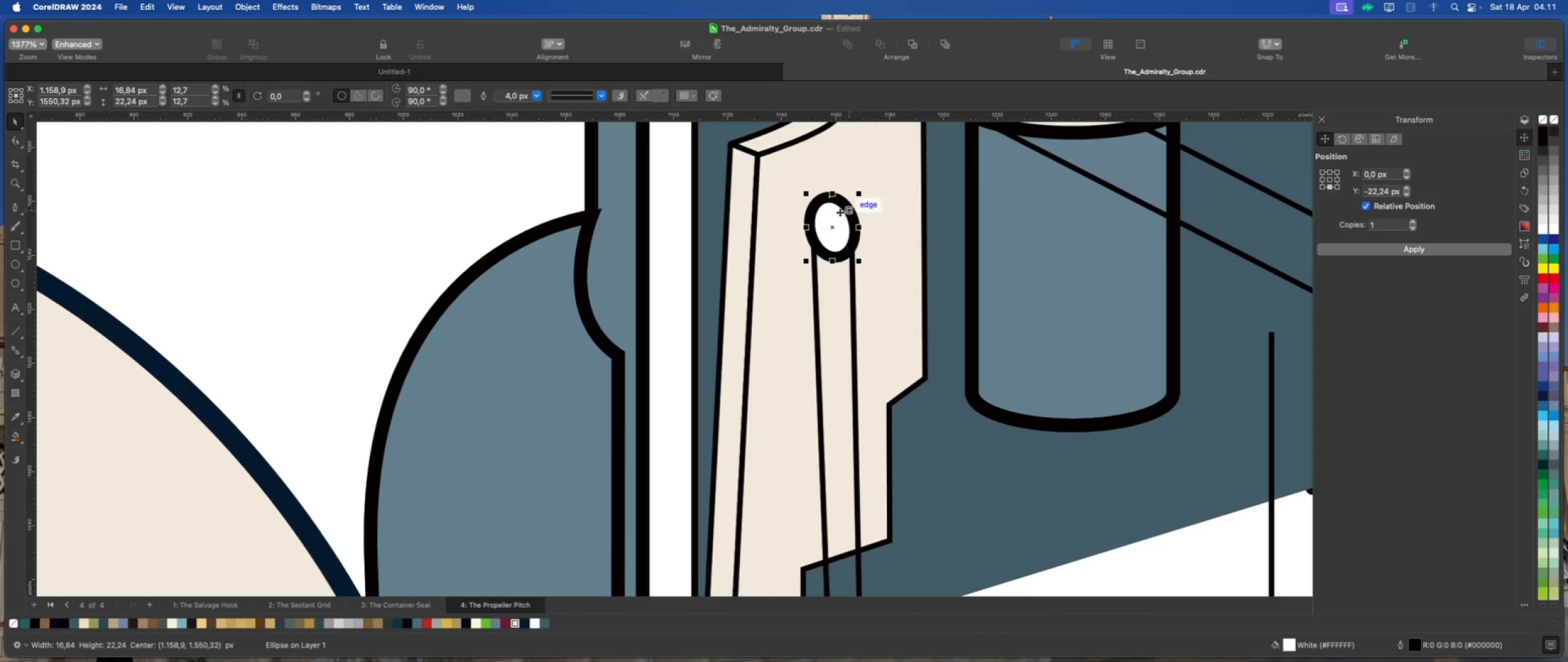 
hold_key(key=ShiftLeft, duration=0.7)
 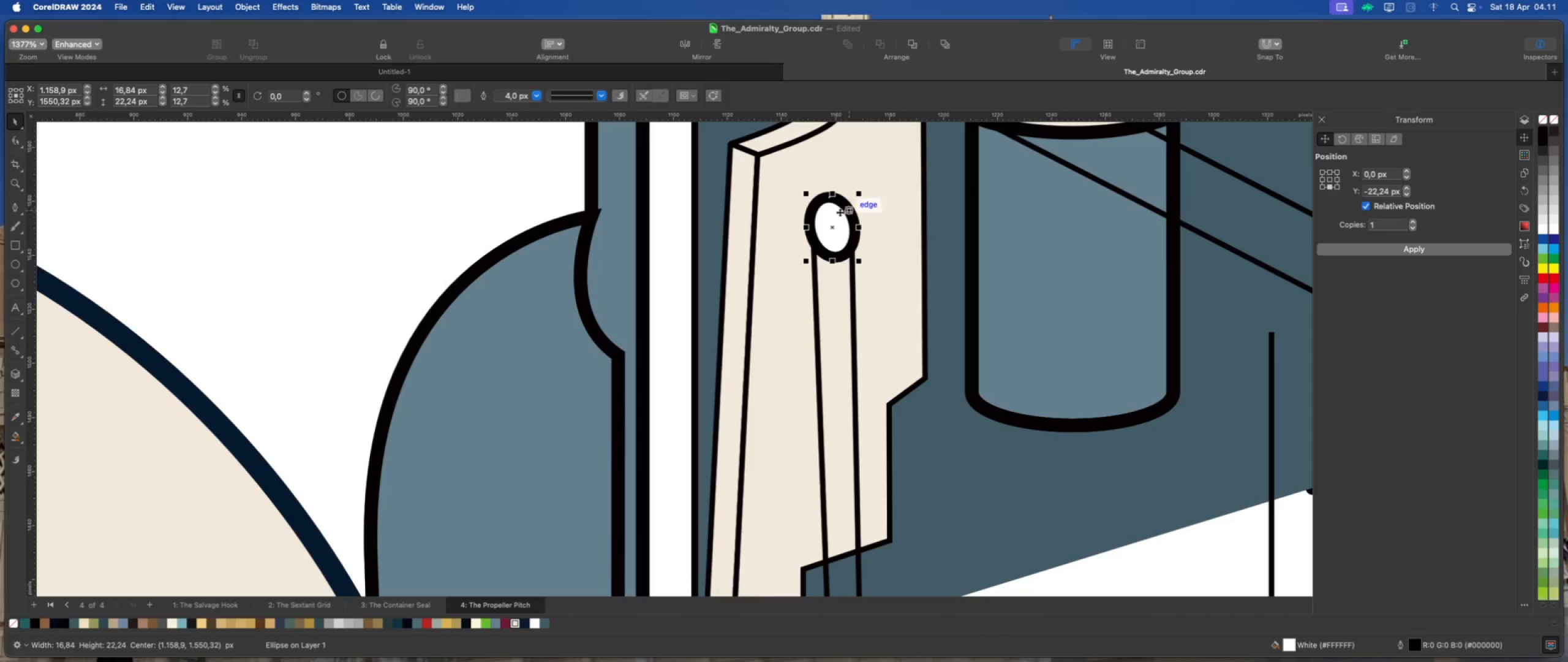 
left_click_drag(start_coordinate=[839, 213], to_coordinate=[840, 227])
 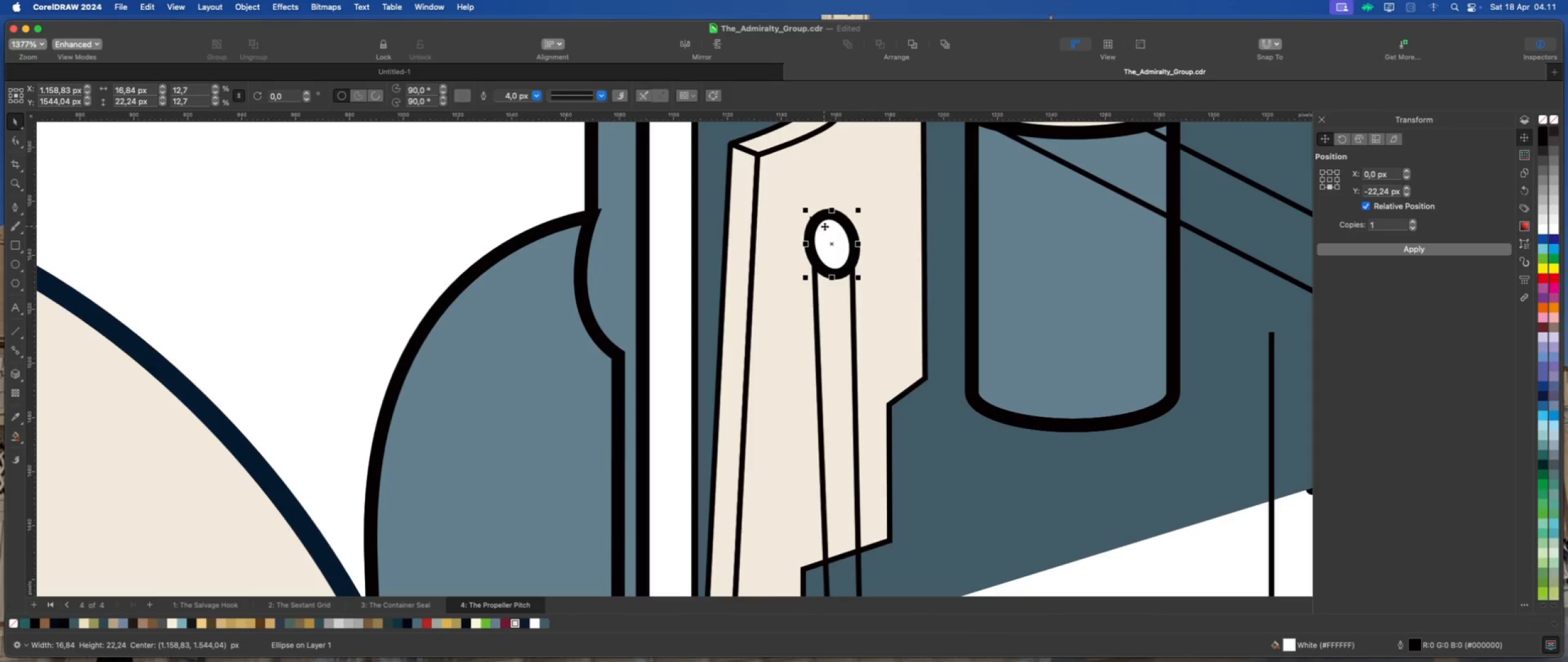 
scroll: coordinate [784, 234], scroll_direction: down, amount: 2.0
 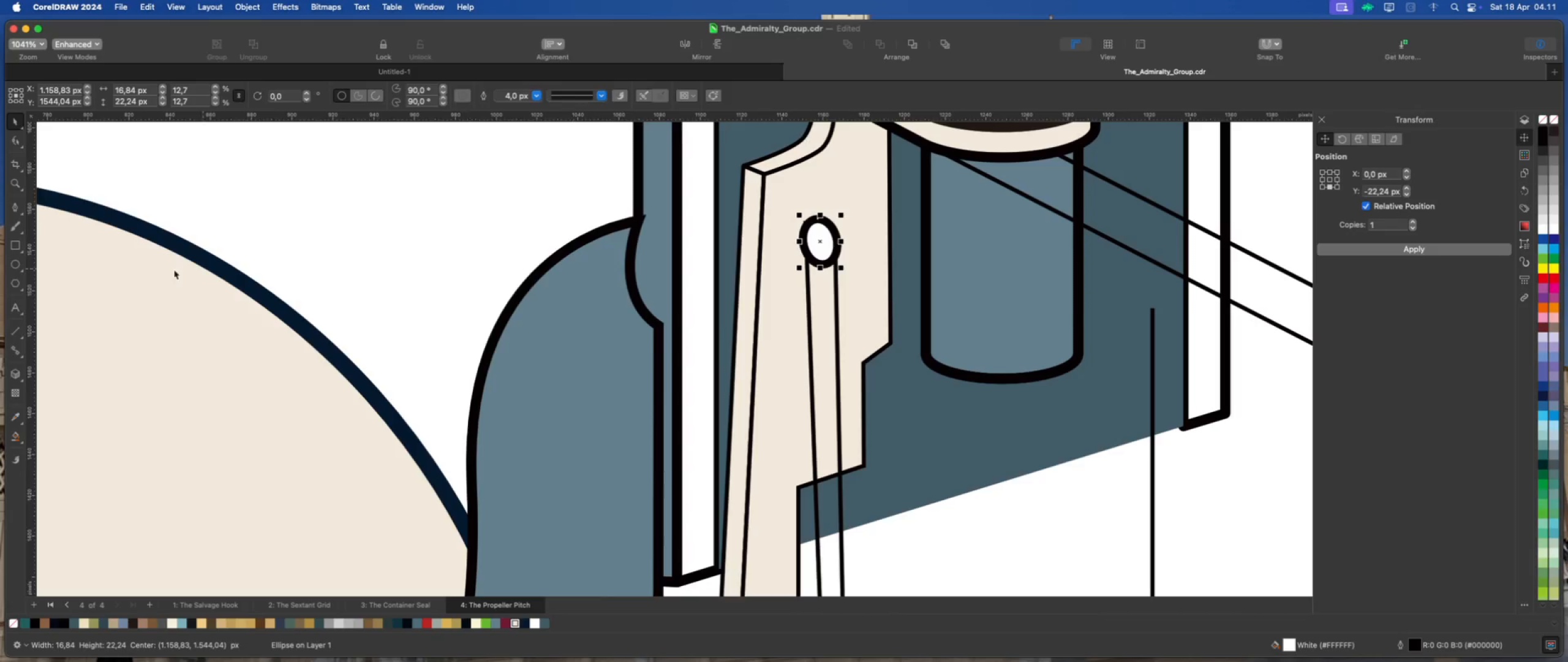 
left_click([17, 371])
 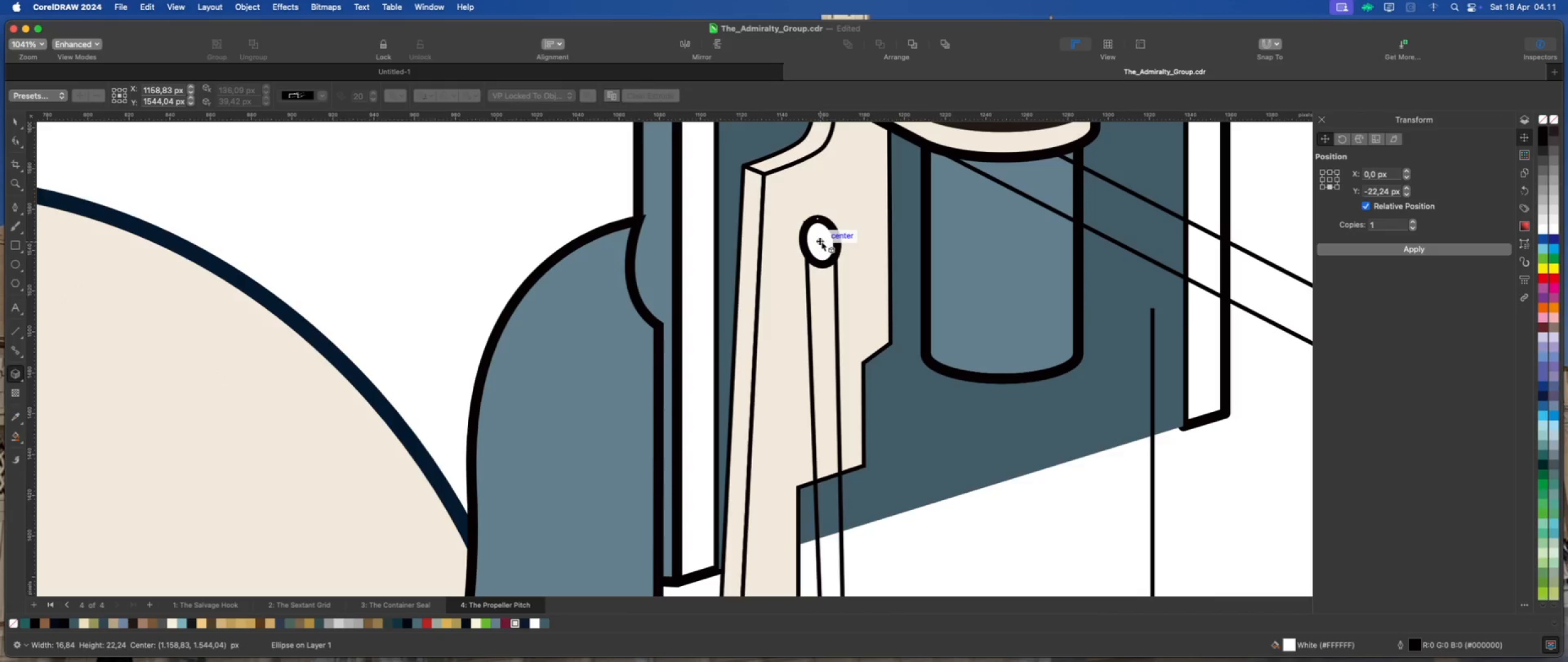 
left_click_drag(start_coordinate=[820, 241], to_coordinate=[855, 227])
 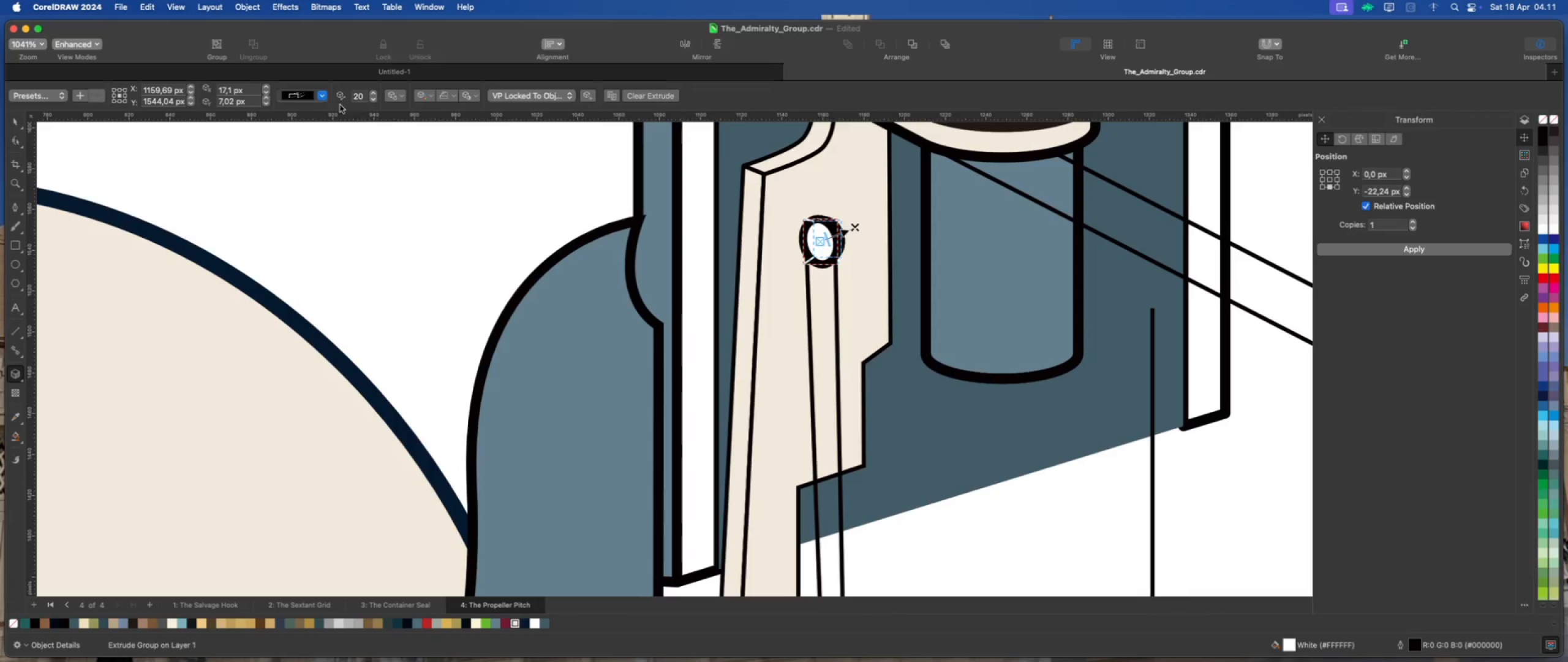 
left_click([318, 92])
 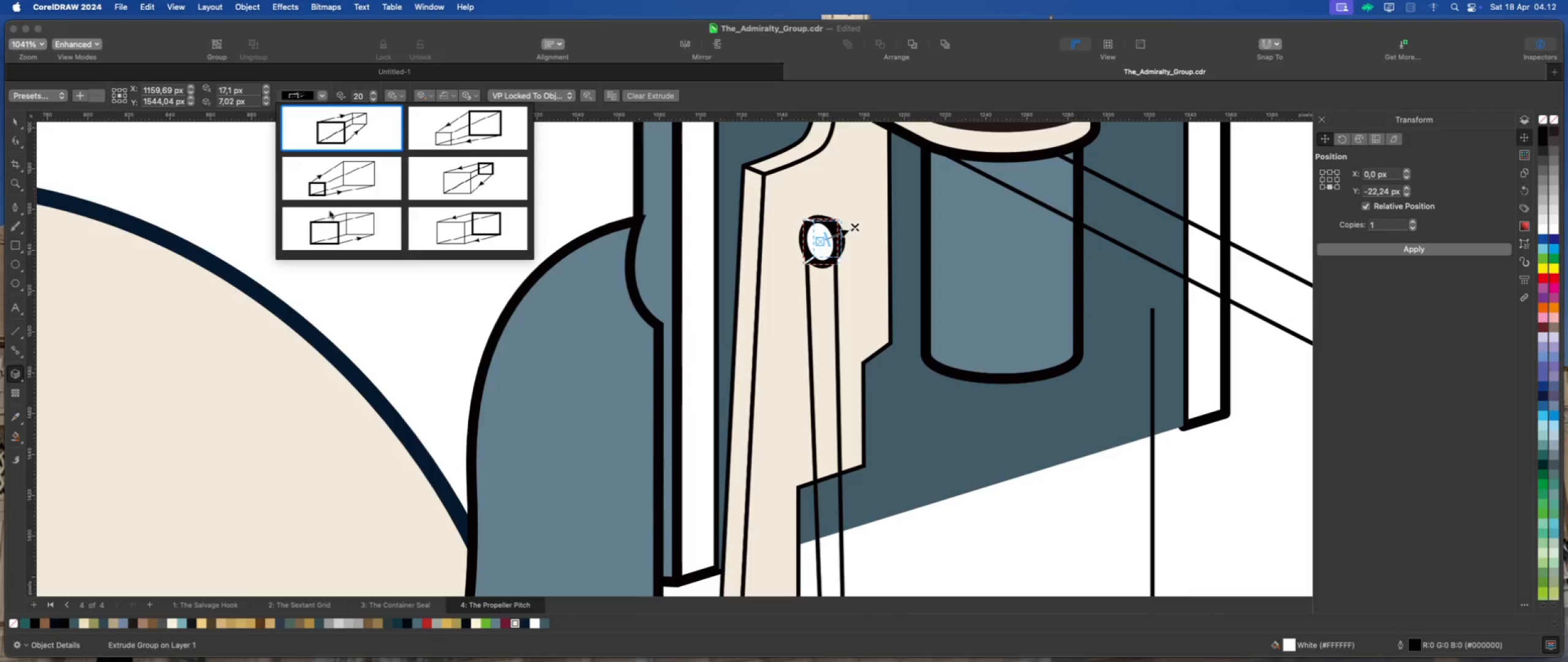 
left_click([331, 225])
 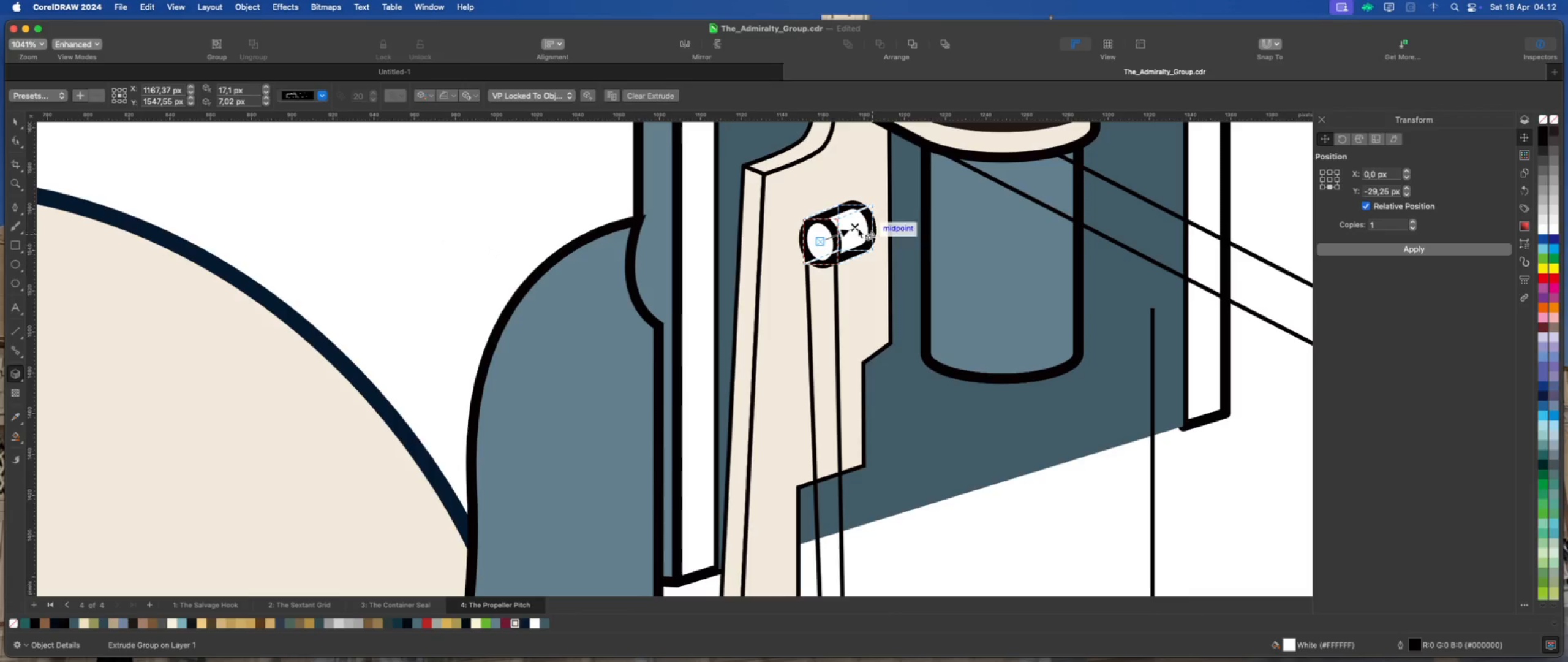 
left_click_drag(start_coordinate=[854, 227], to_coordinate=[828, 237])
 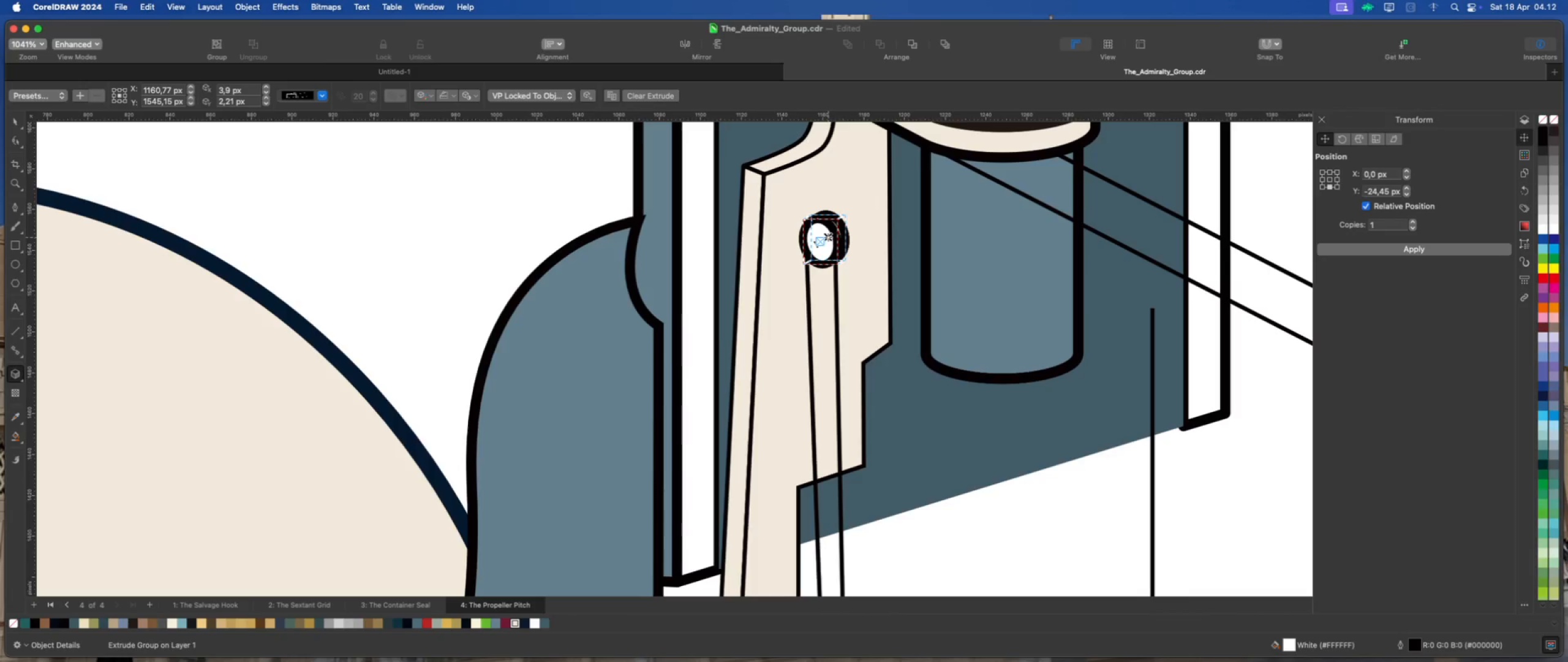 
left_click_drag(start_coordinate=[828, 237], to_coordinate=[835, 236])
 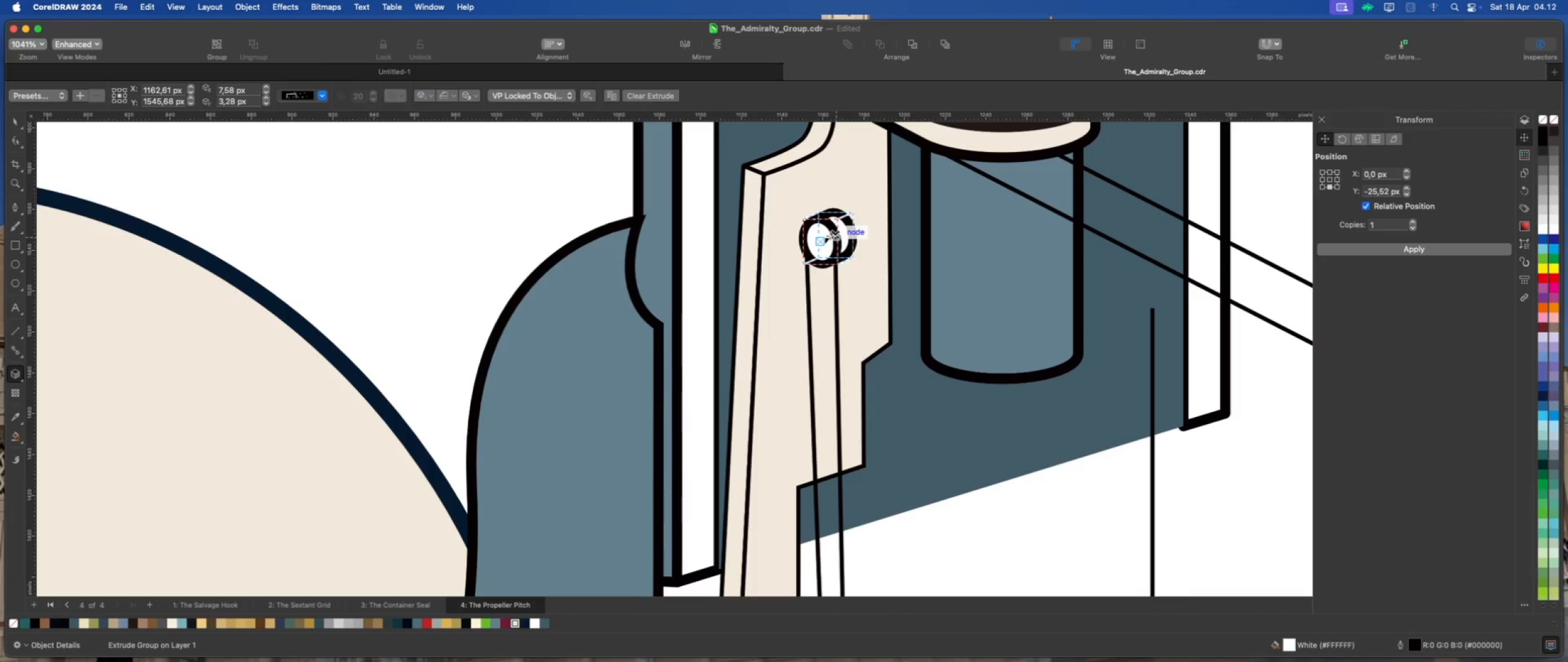 
scroll: coordinate [767, 251], scroll_direction: down, amount: 6.0
 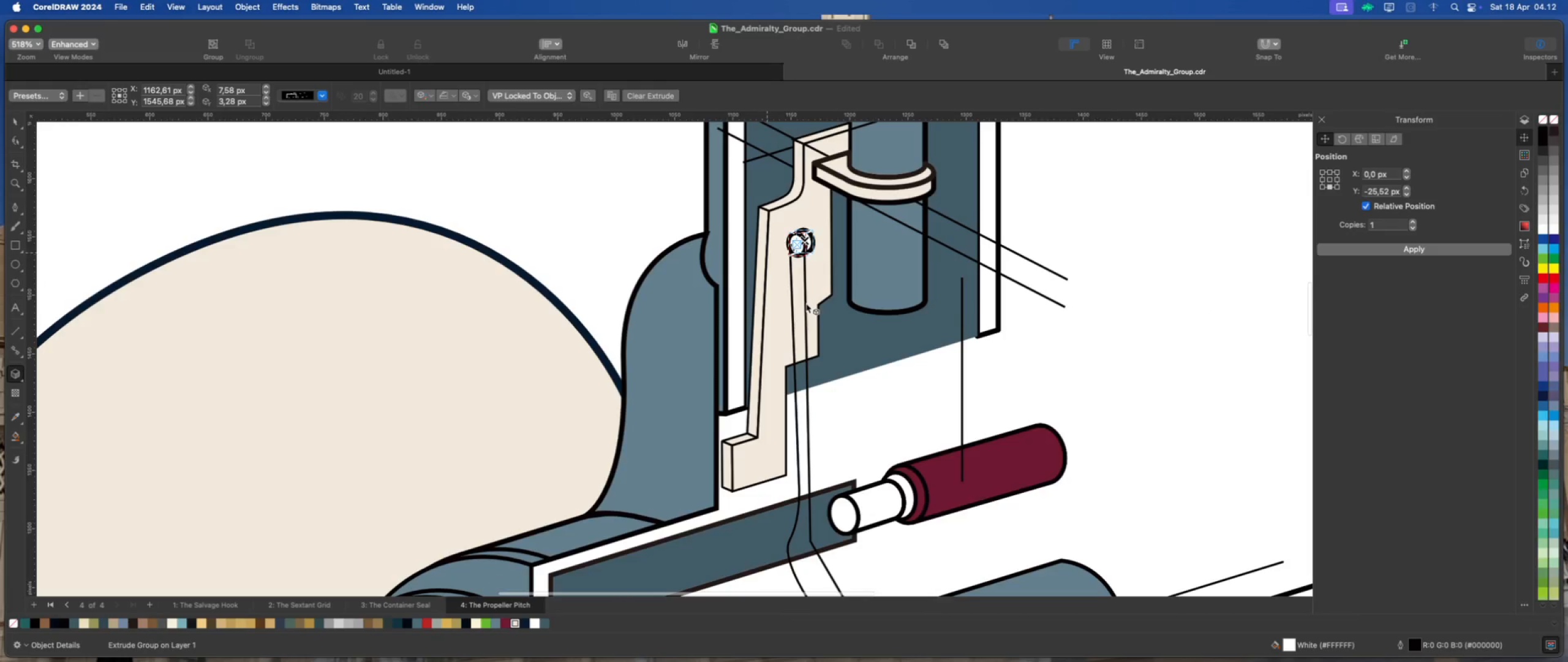 
scroll: coordinate [806, 216], scroll_direction: up, amount: 10.0
 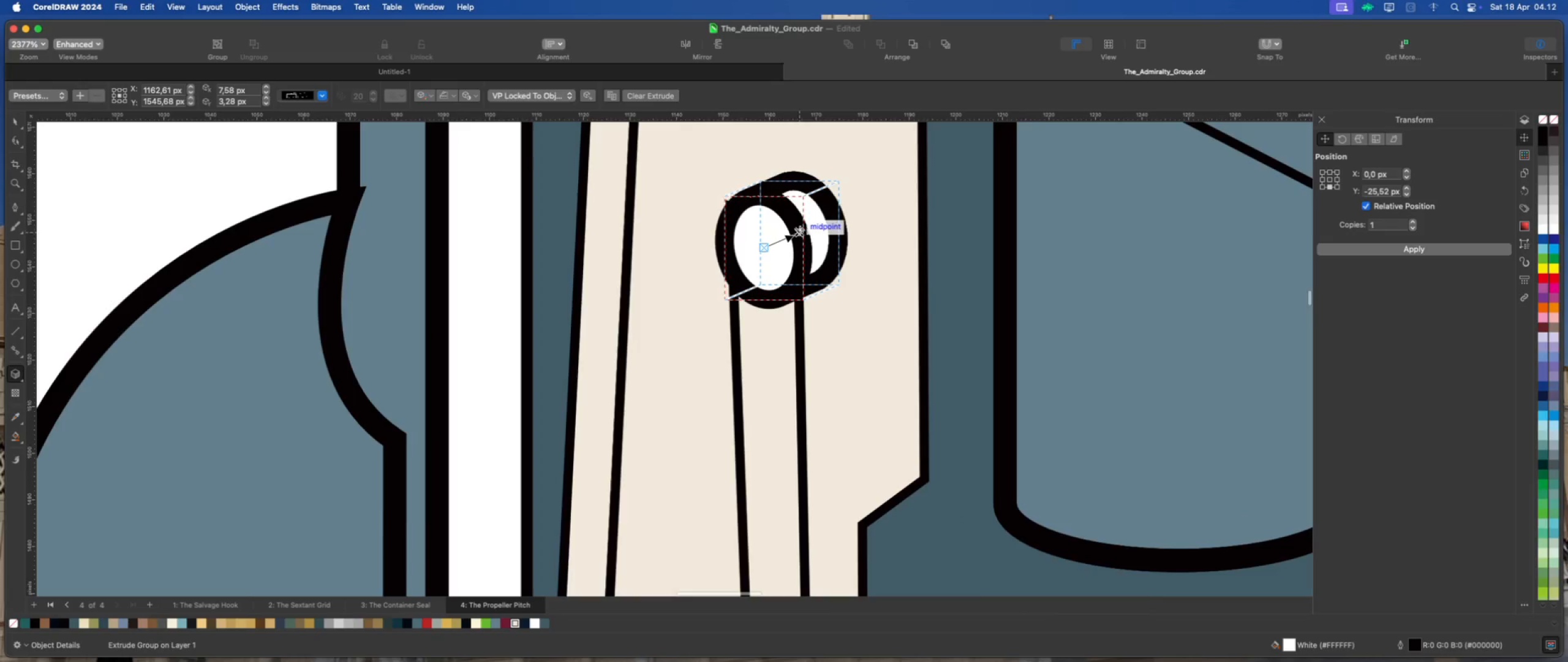 
left_click_drag(start_coordinate=[800, 230], to_coordinate=[805, 238])
 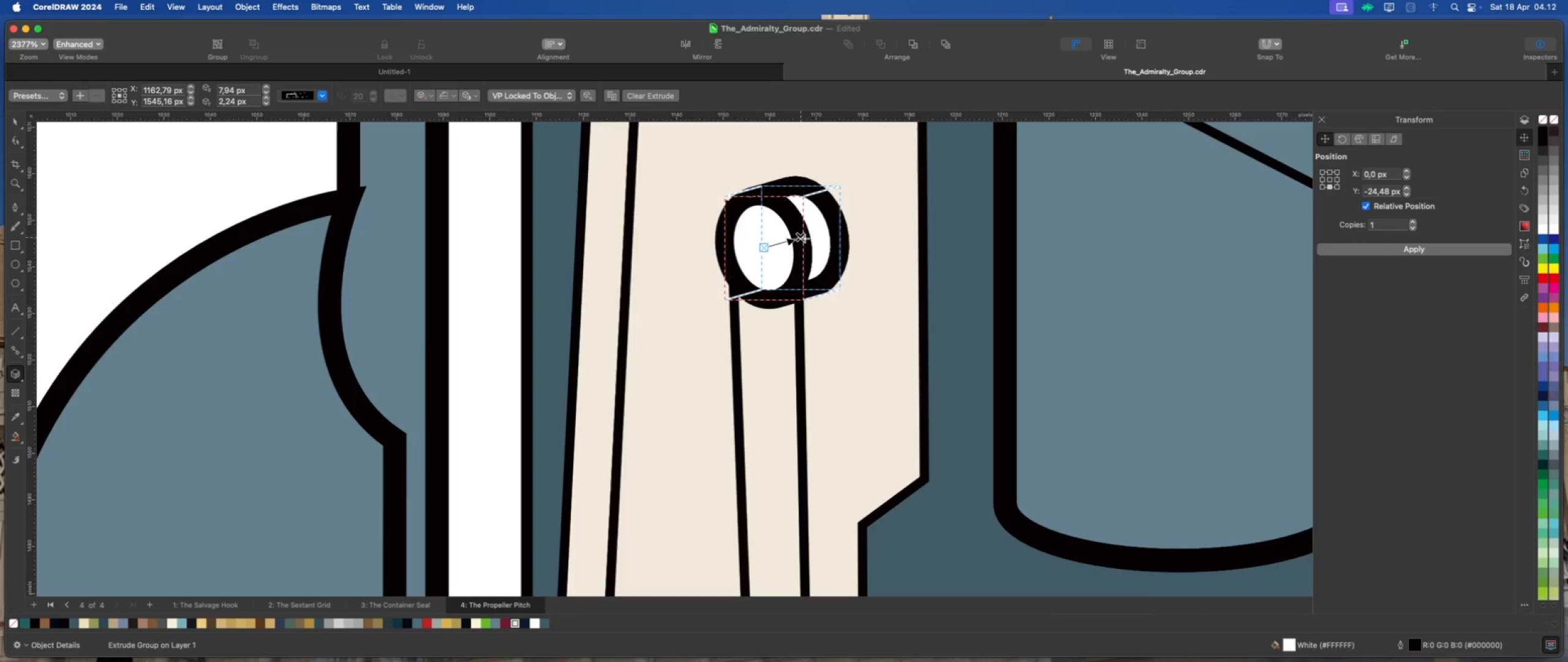 
scroll: coordinate [803, 238], scroll_direction: down, amount: 11.0
 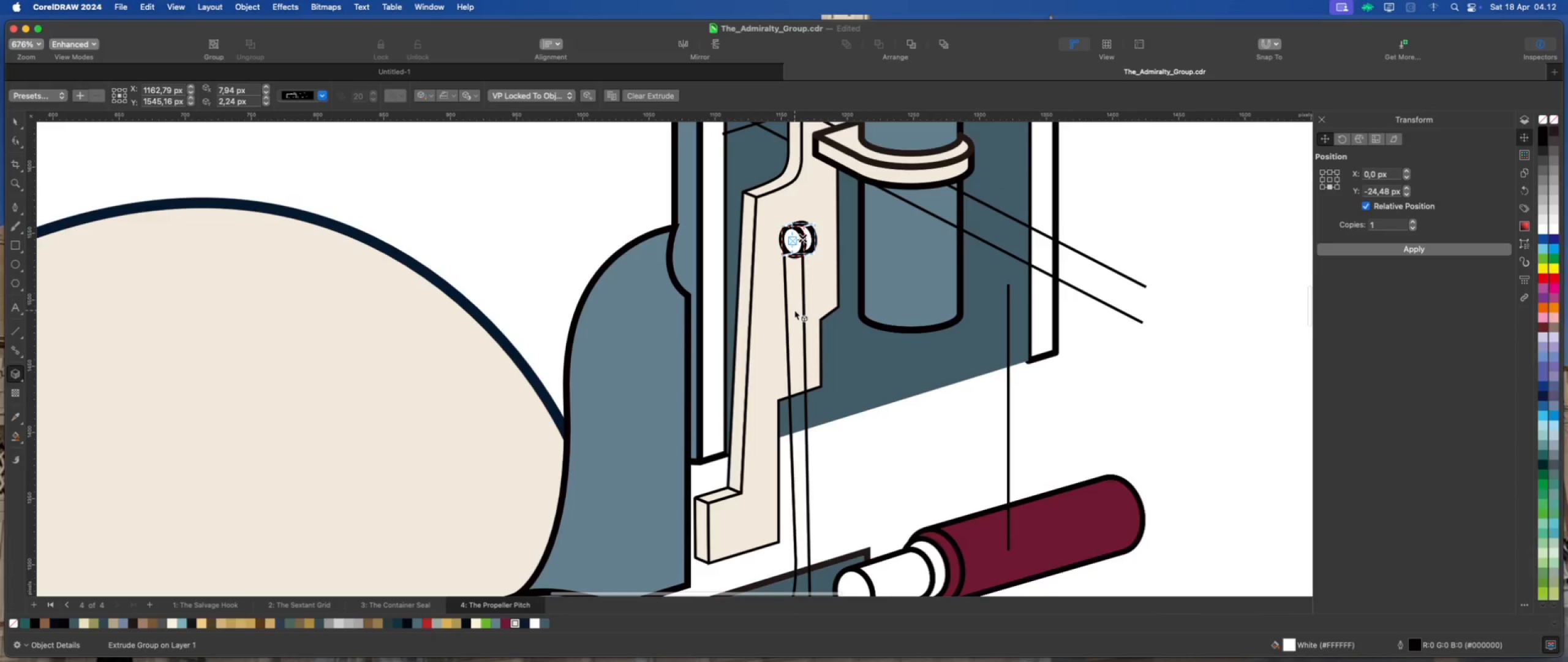 
left_click([794, 310])
 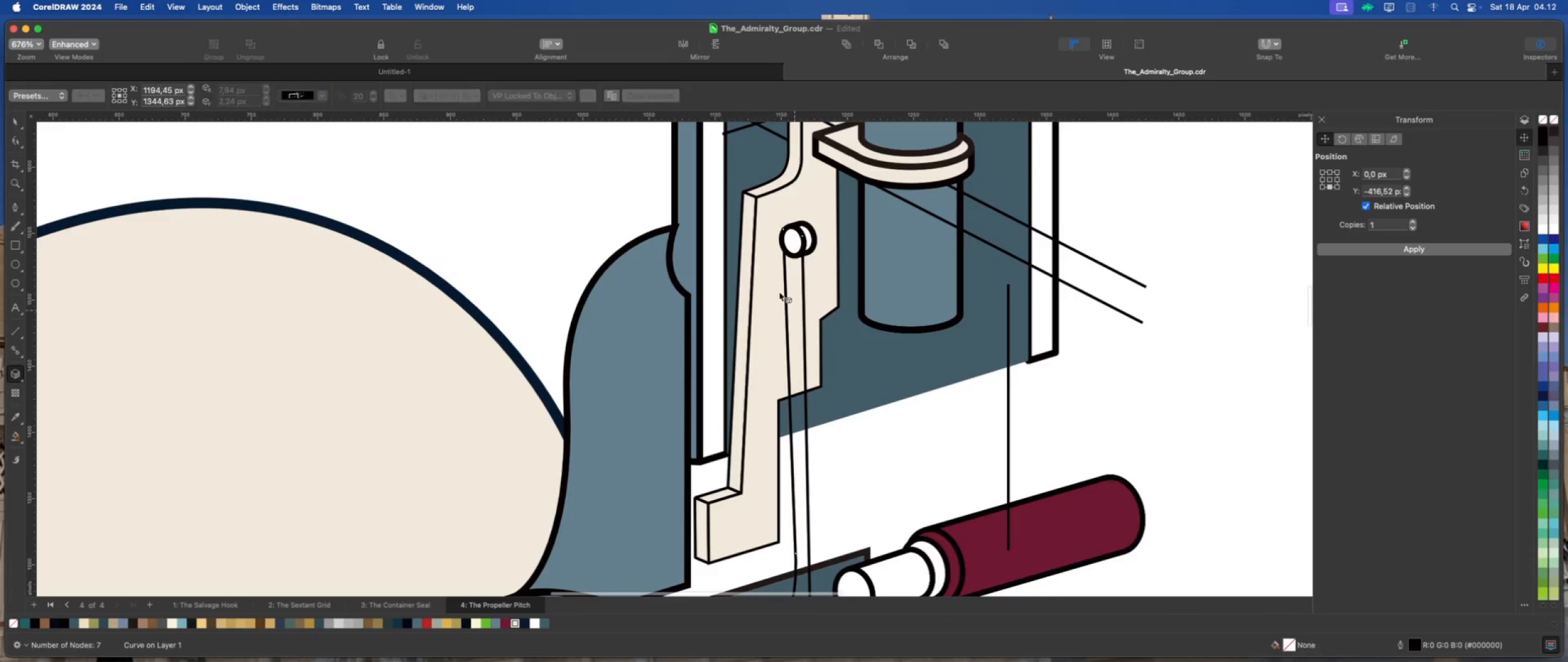 
scroll: coordinate [745, 266], scroll_direction: down, amount: 5.0
 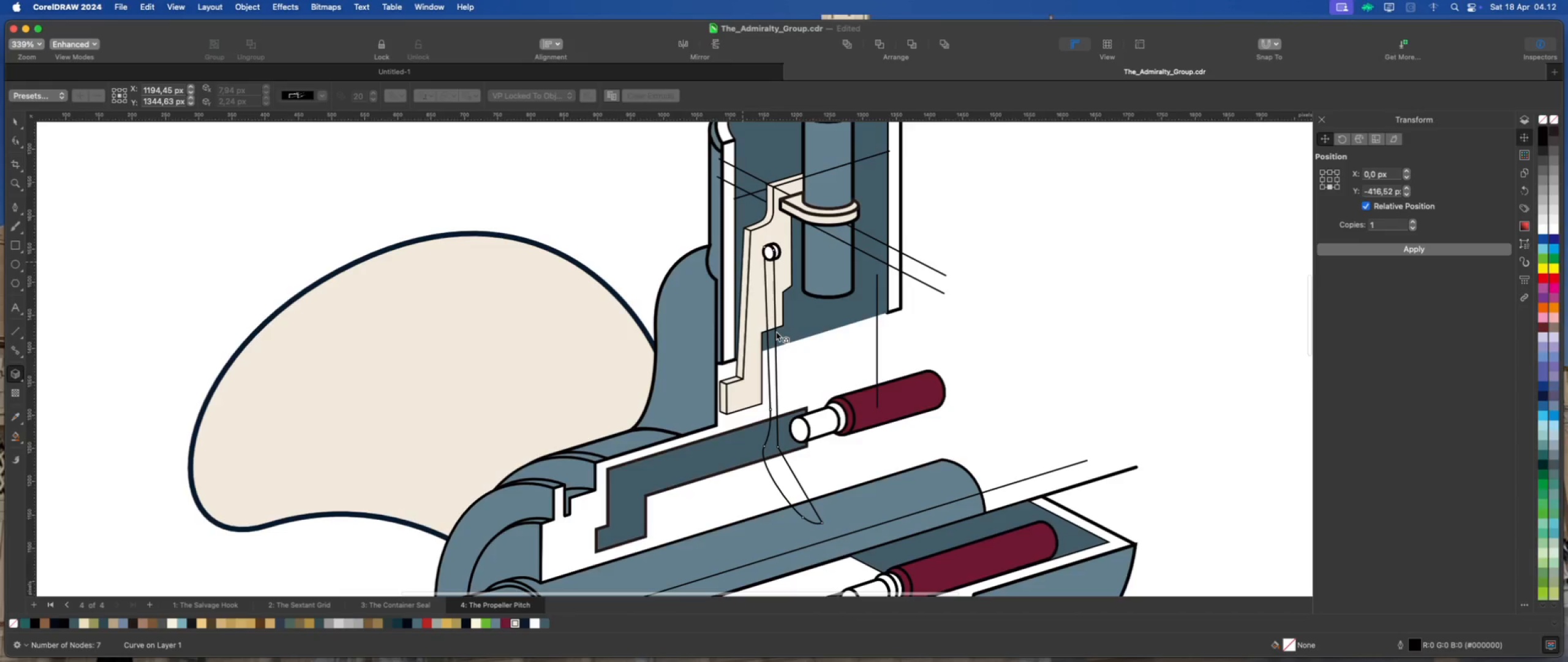 
scroll: coordinate [774, 324], scroll_direction: up, amount: 3.0
 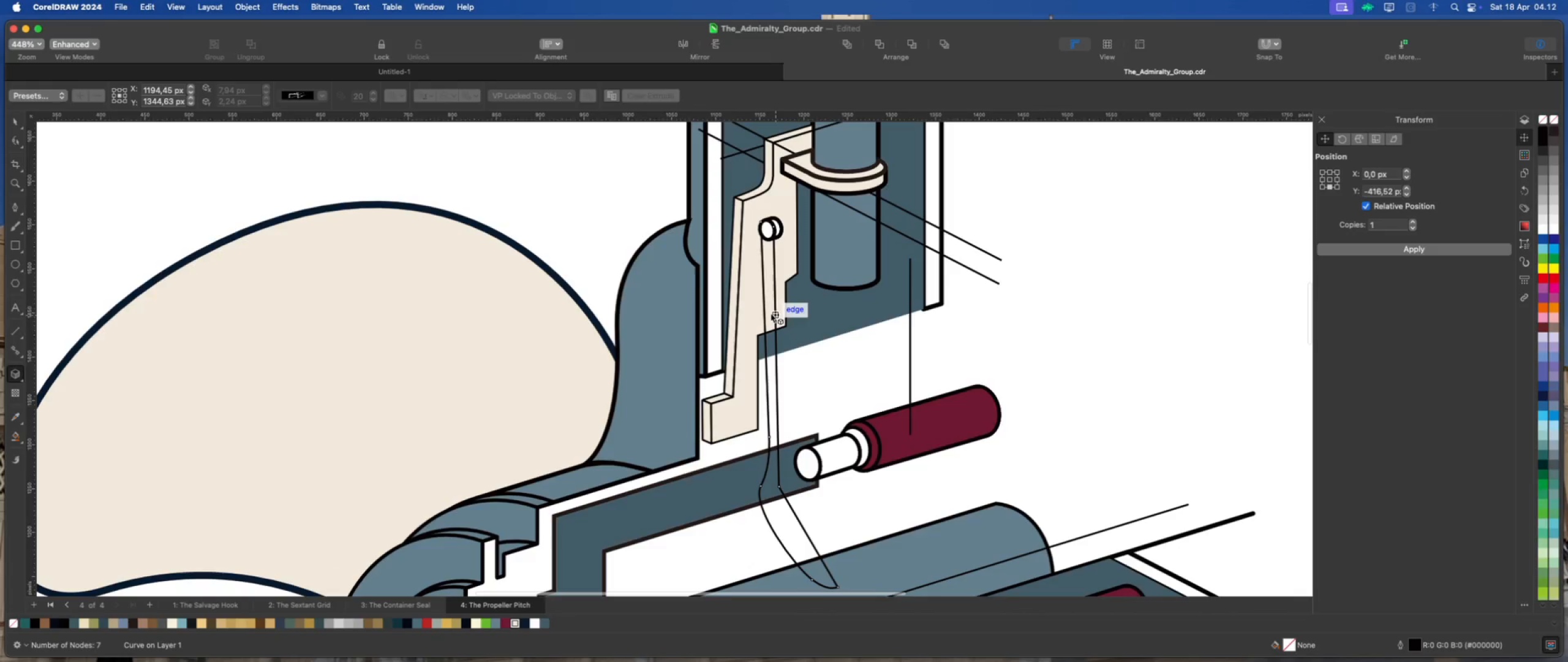 
left_click_drag(start_coordinate=[770, 313], to_coordinate=[859, 201])
 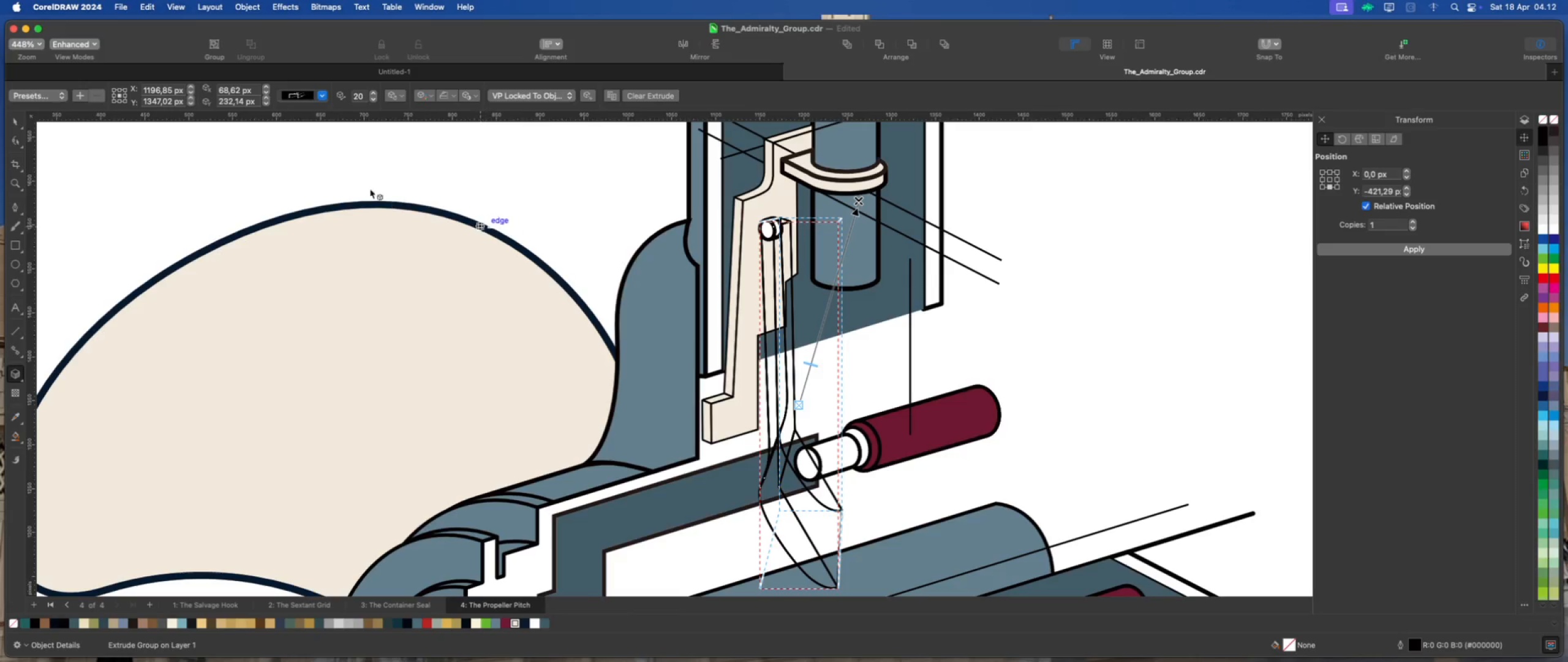 
left_click([326, 94])
 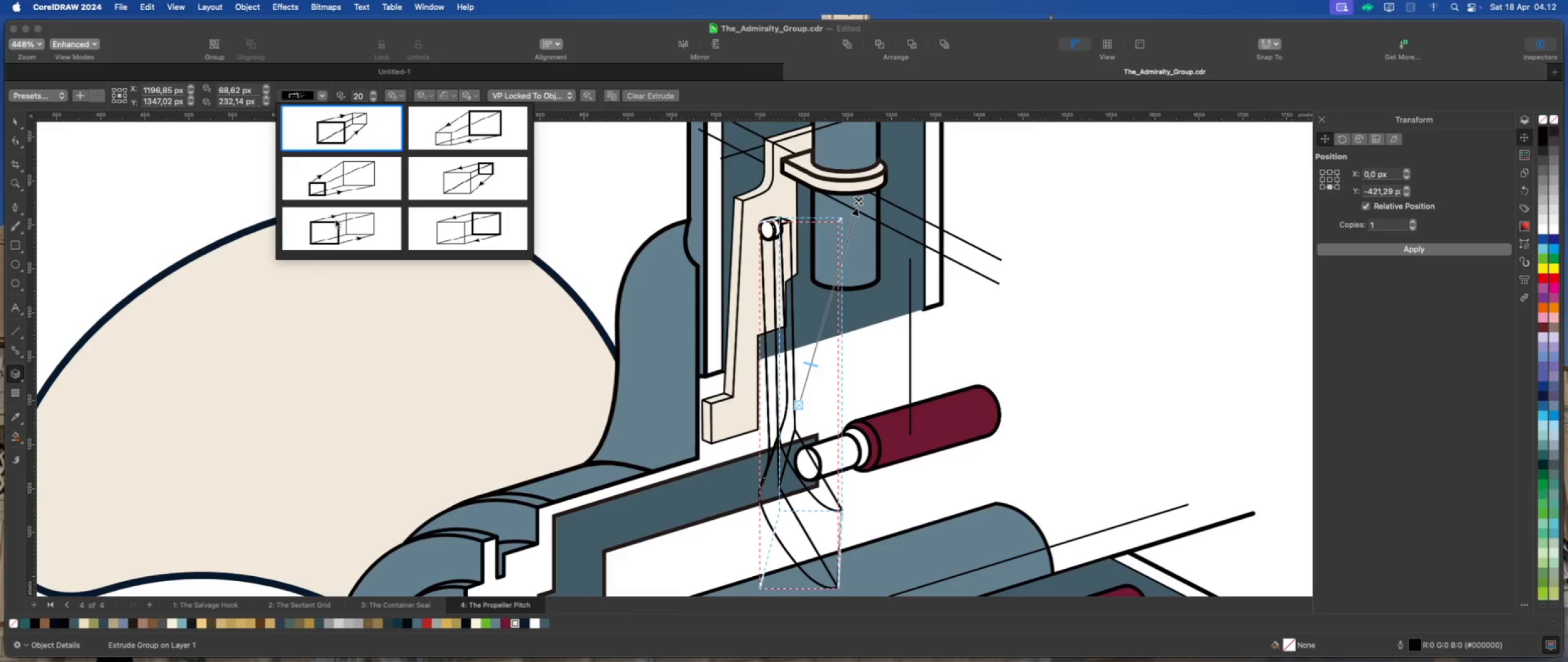 
left_click([338, 229])
 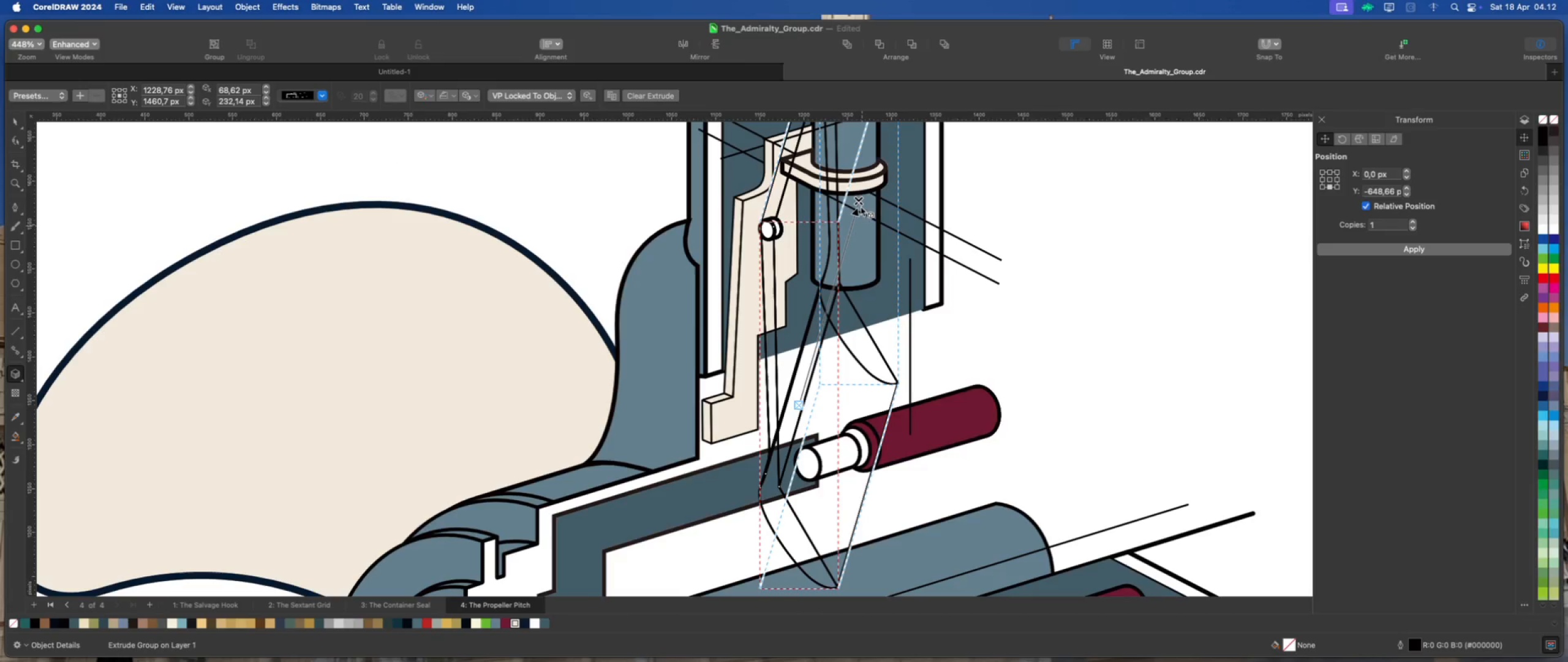 
left_click_drag(start_coordinate=[858, 200], to_coordinate=[817, 401])
 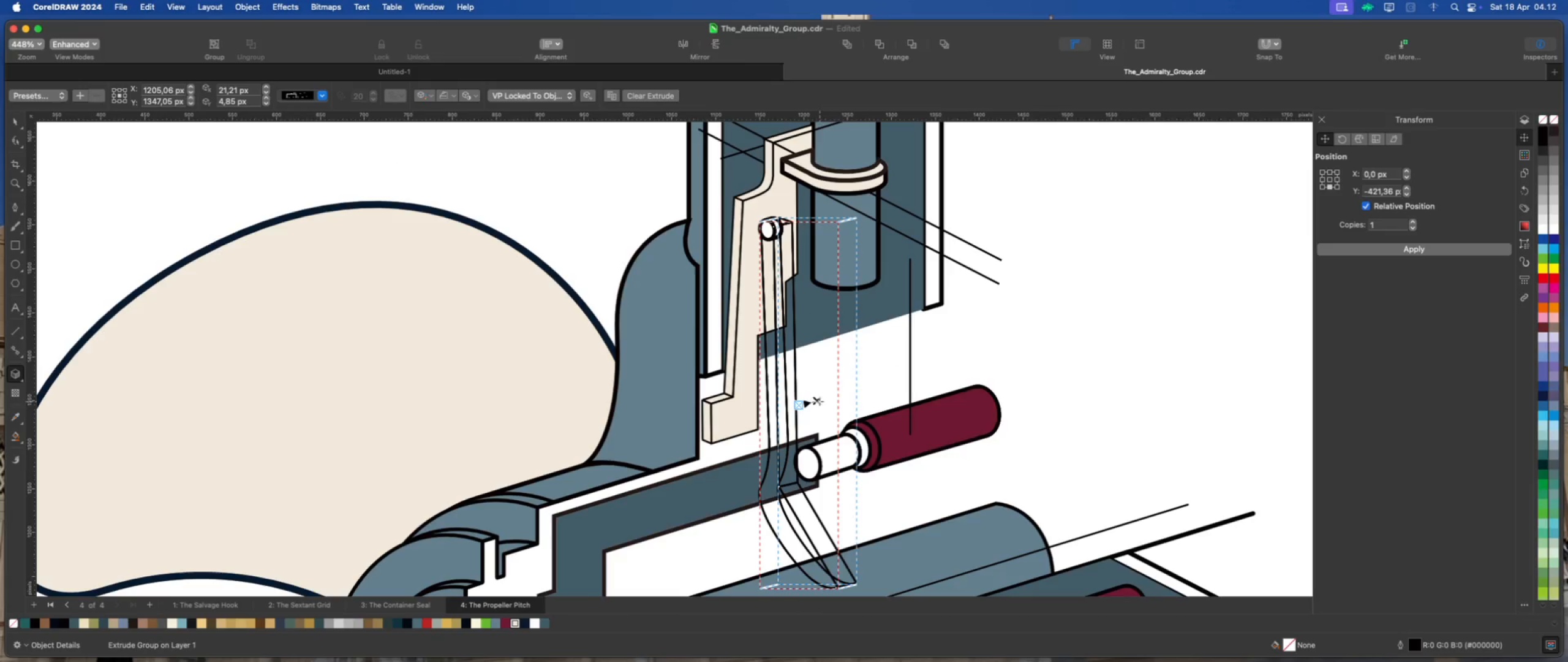 
left_click_drag(start_coordinate=[818, 401], to_coordinate=[813, 403])
 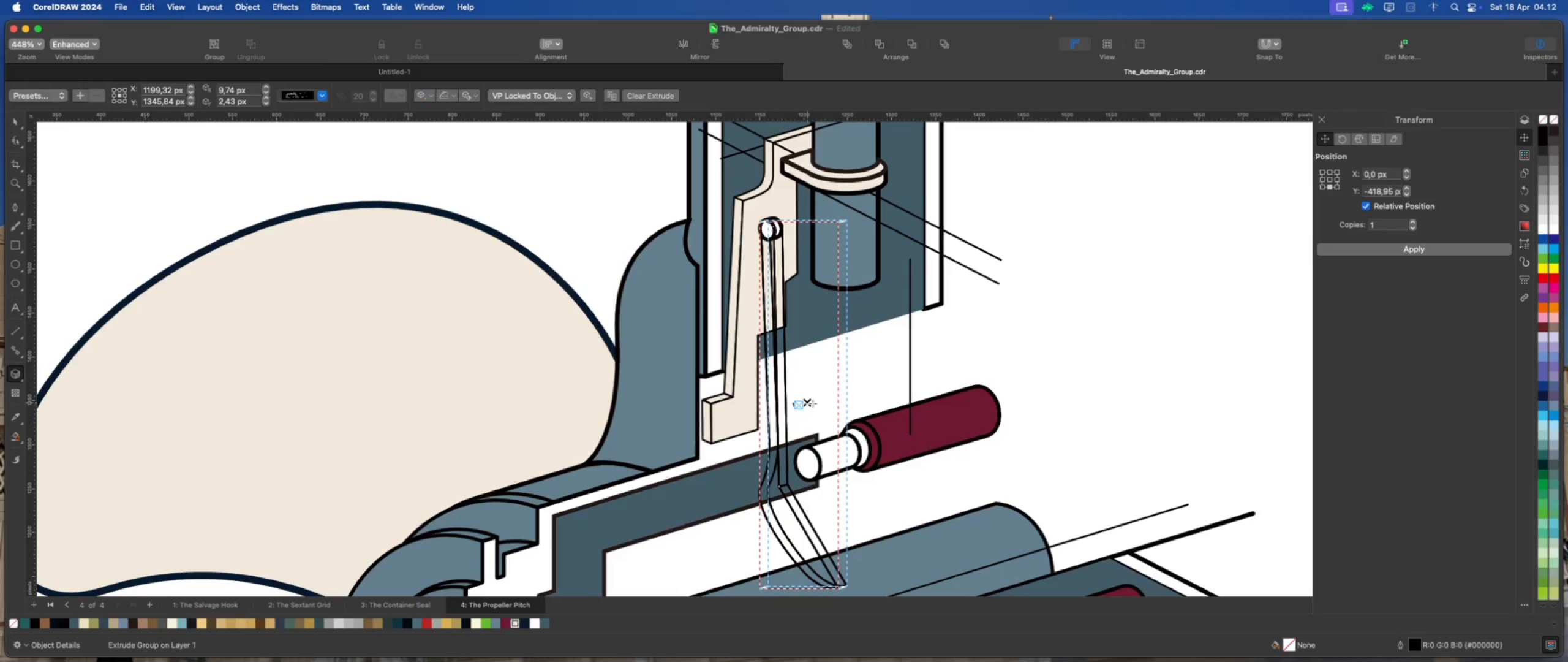 
wait(8.3)
 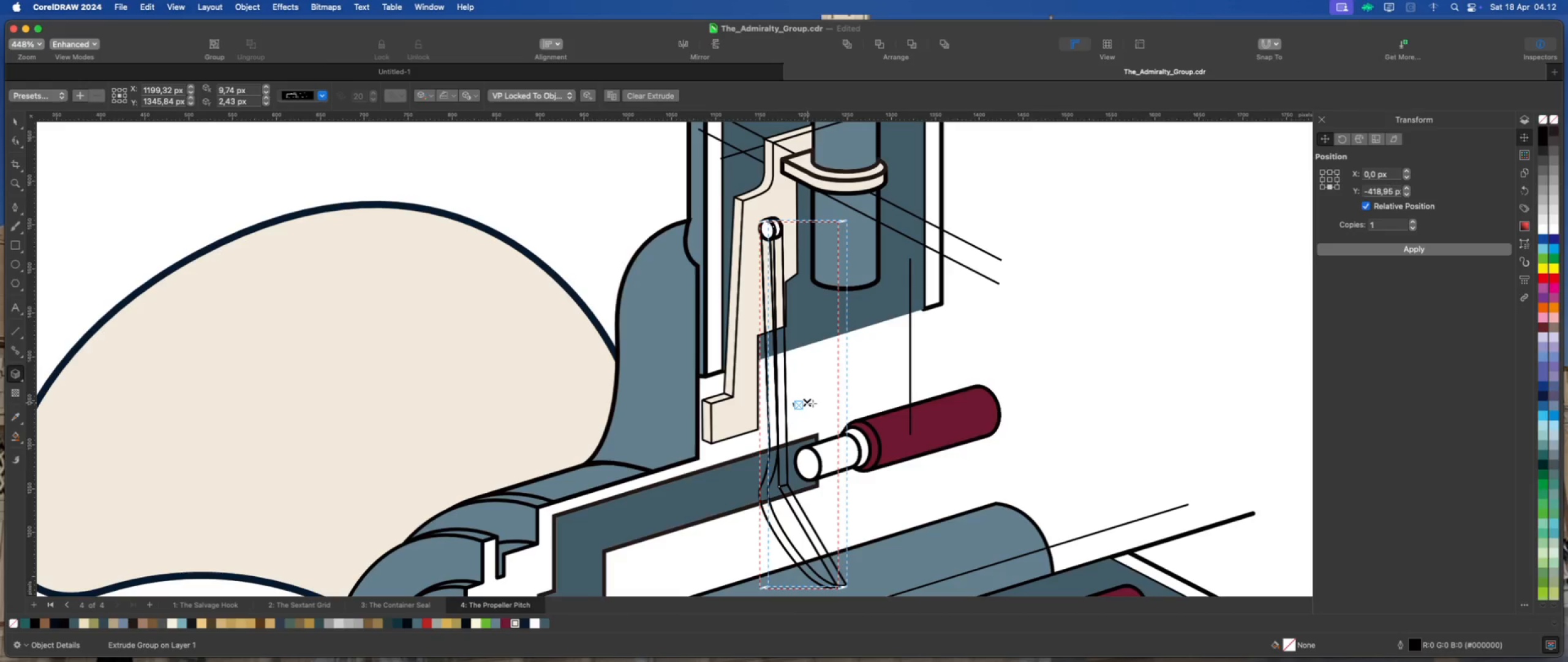 
scroll: coordinate [778, 316], scroll_direction: down, amount: 2.0
 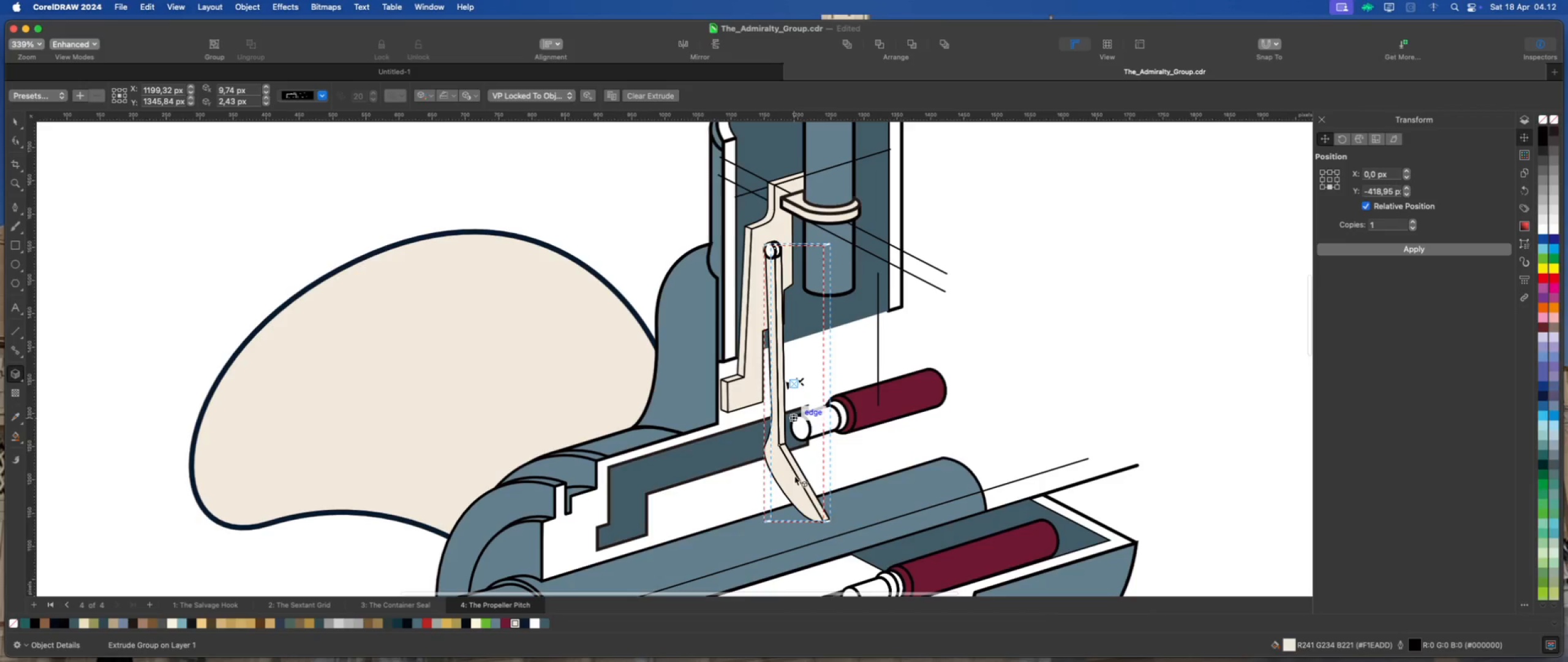 
mouse_move([829, 498])
 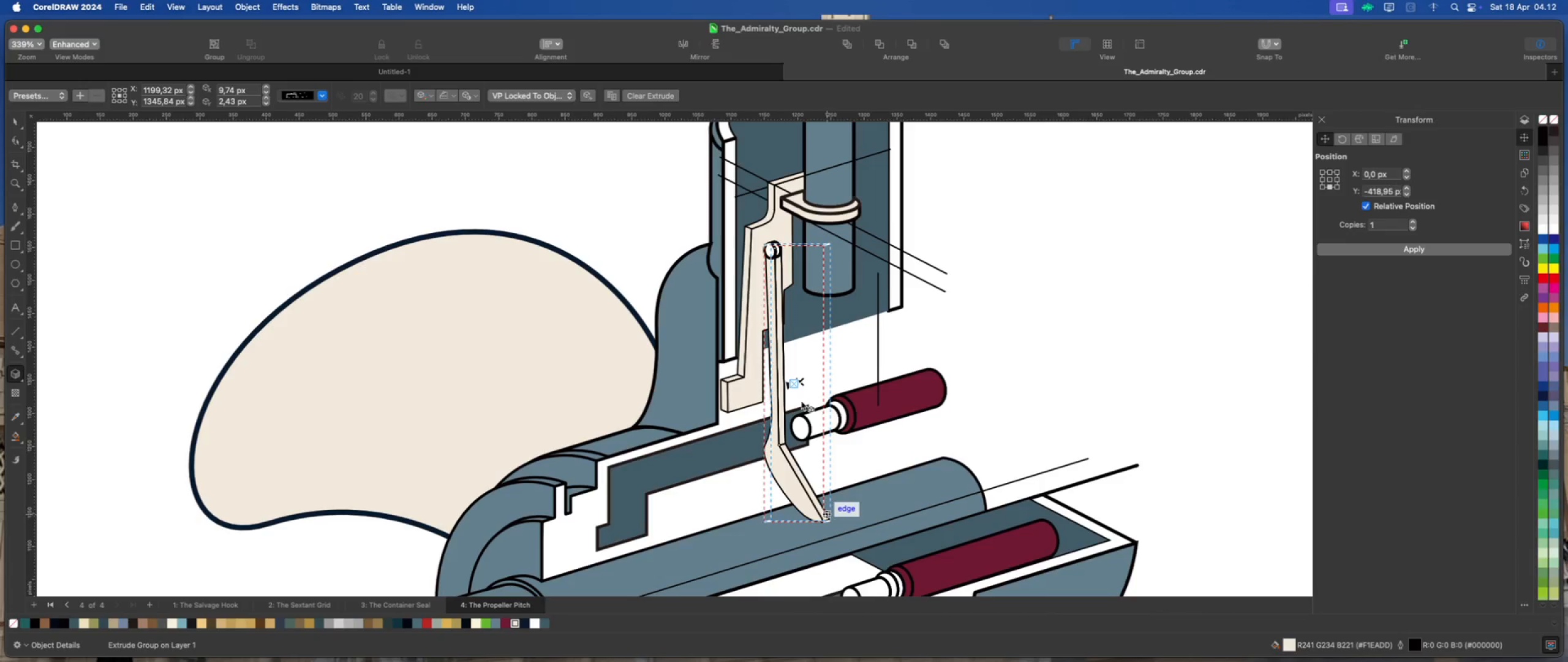 
scroll: coordinate [801, 401], scroll_direction: down, amount: 2.0
 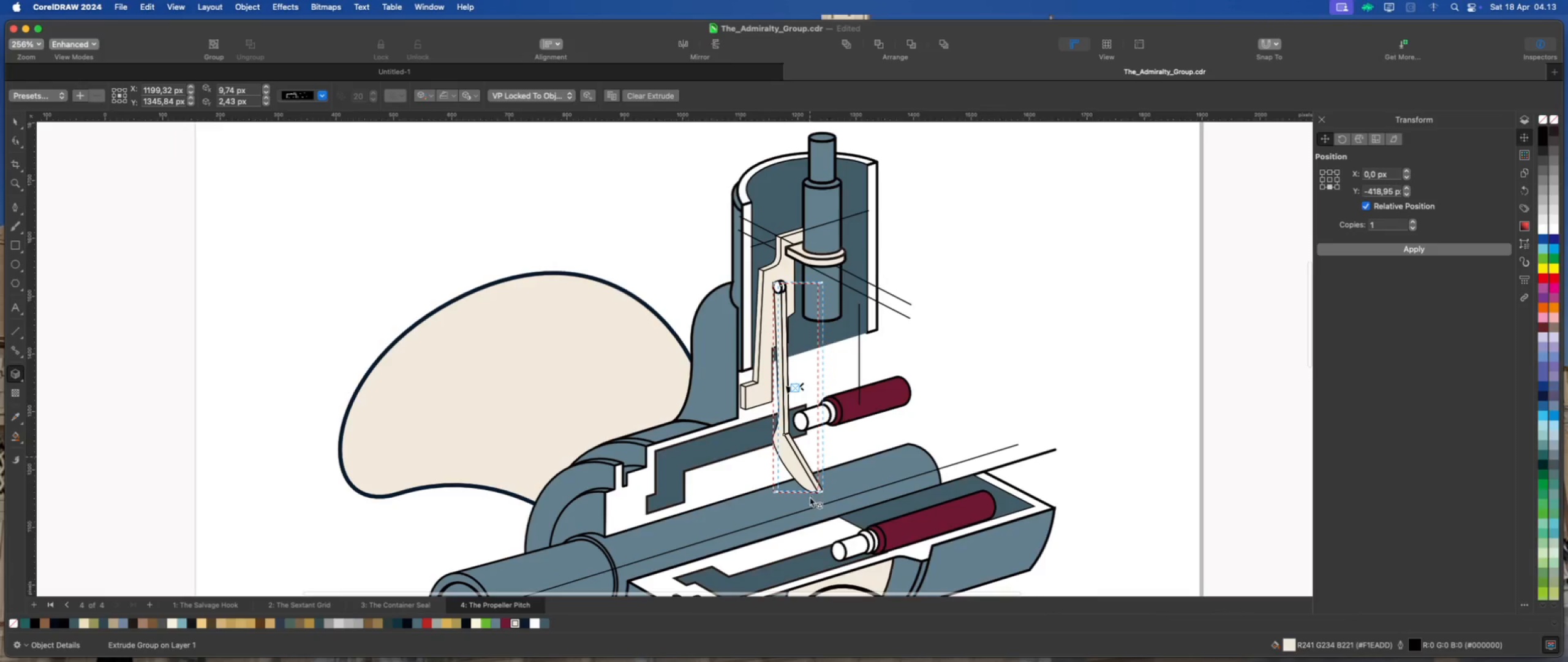 
scroll: coordinate [809, 498], scroll_direction: up, amount: 3.0
 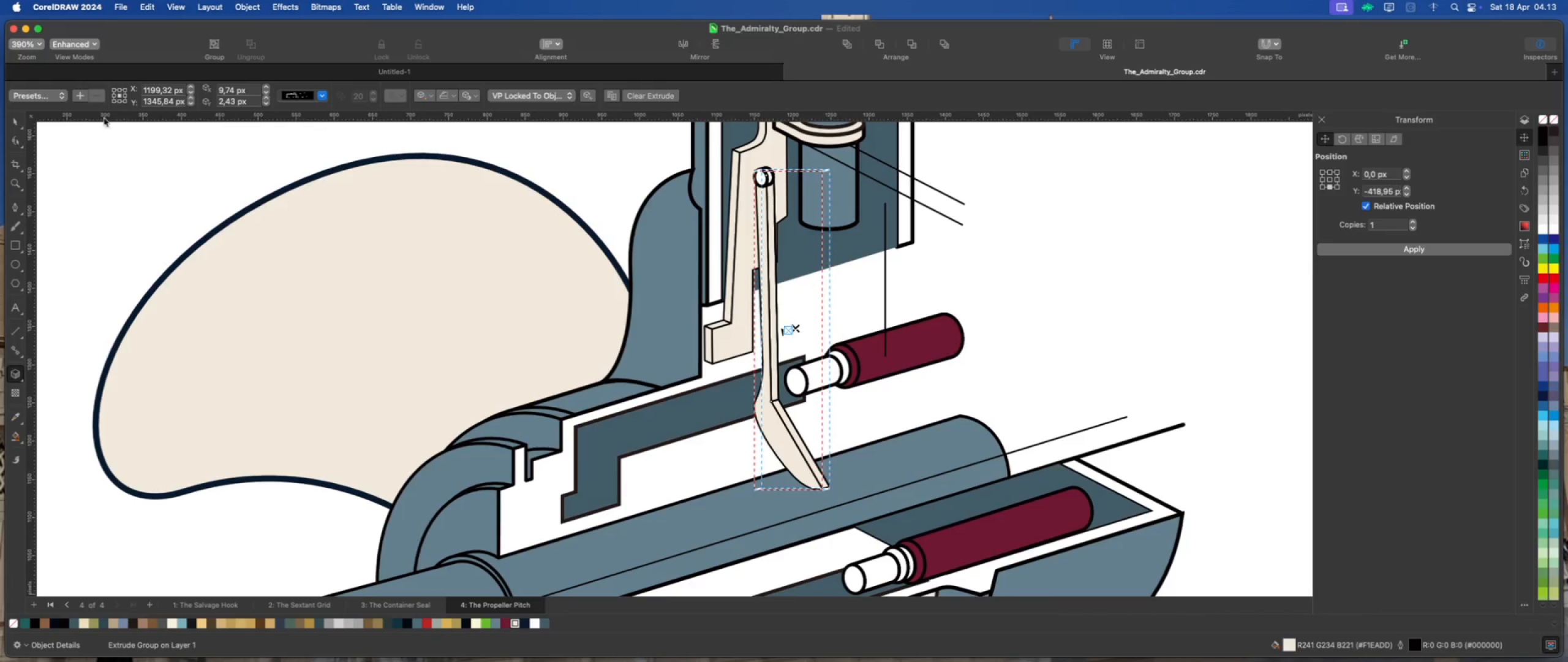 
left_click([16, 123])
 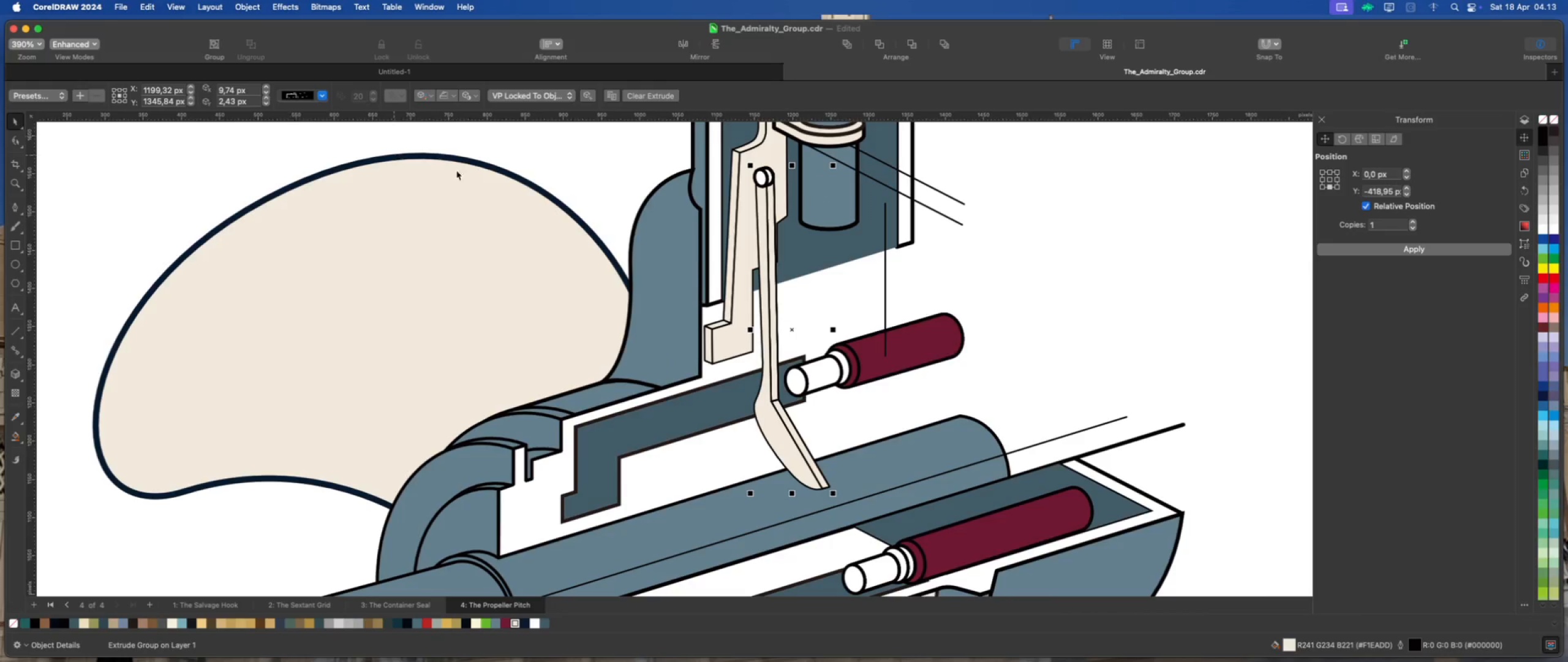 
scroll: coordinate [742, 247], scroll_direction: up, amount: 1.0
 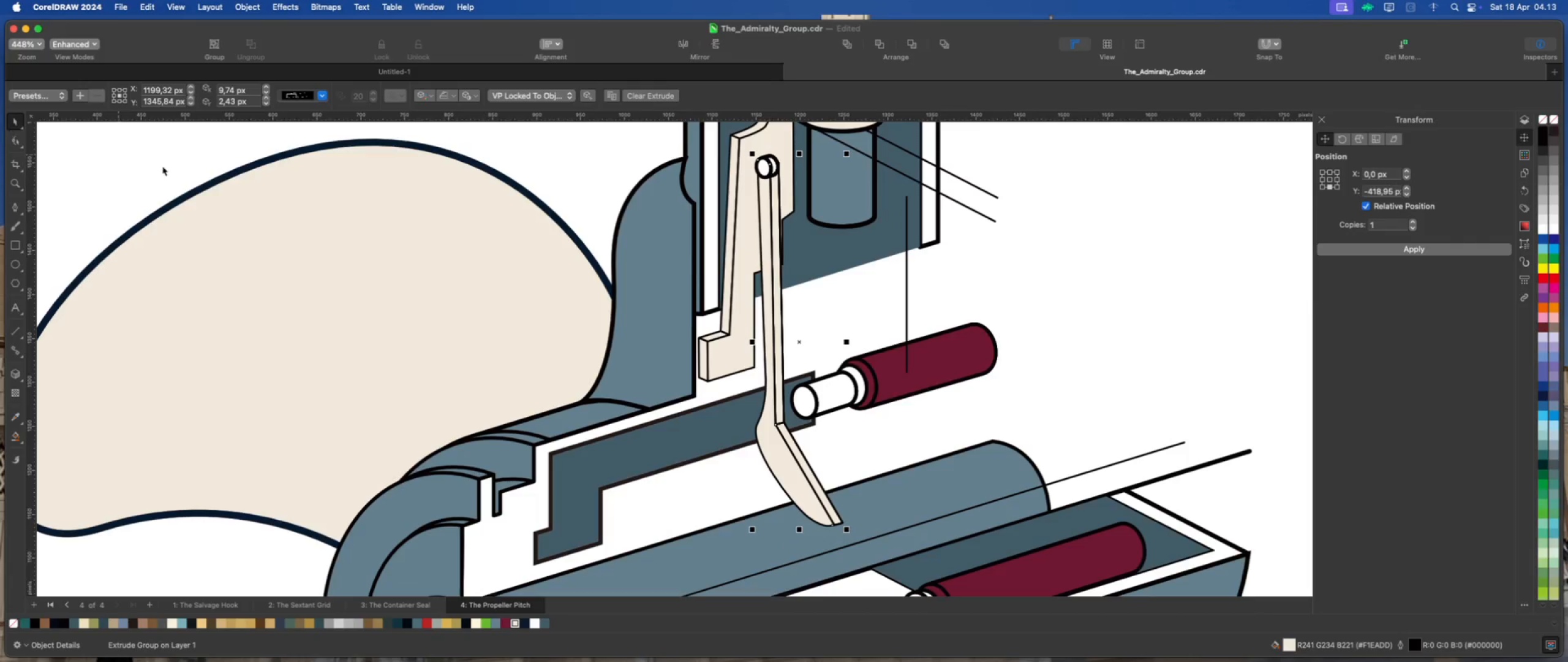 
scroll: coordinate [740, 226], scroll_direction: down, amount: 1.0
 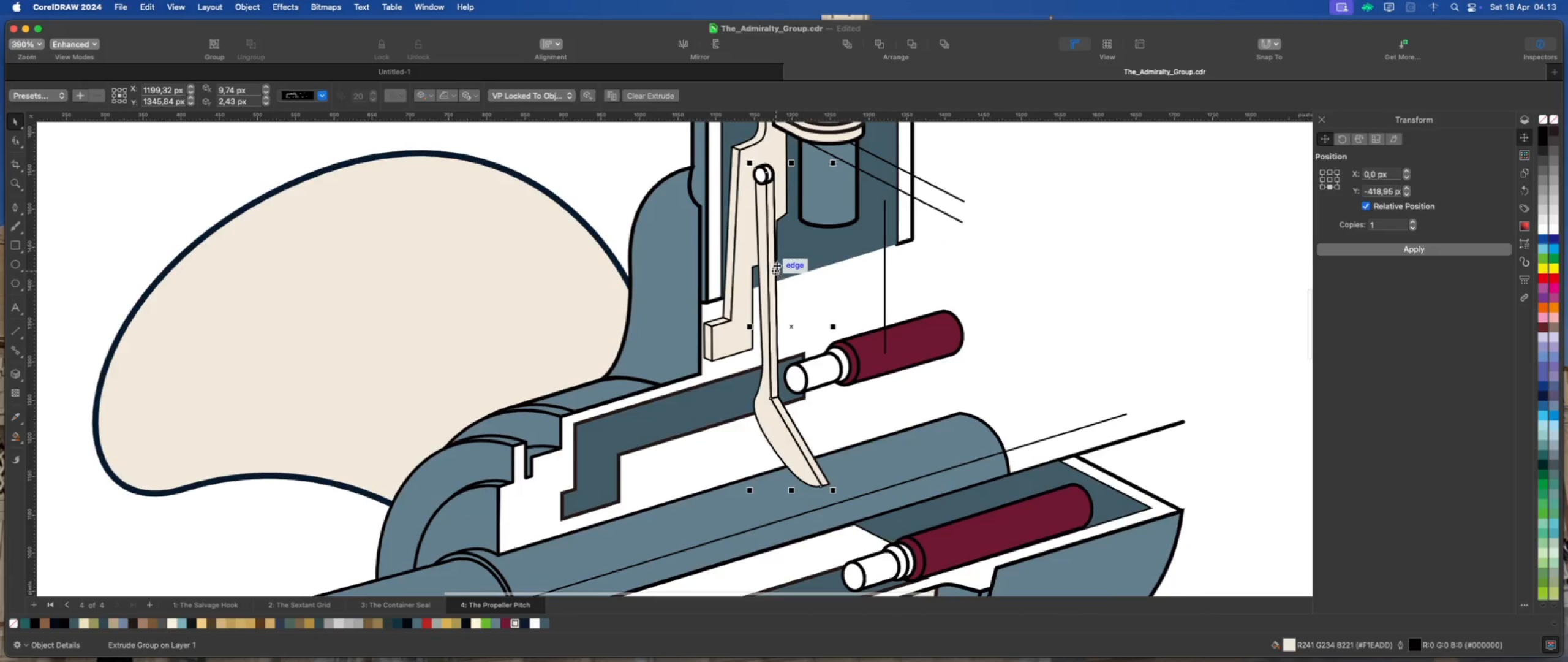 
right_click([771, 264])
 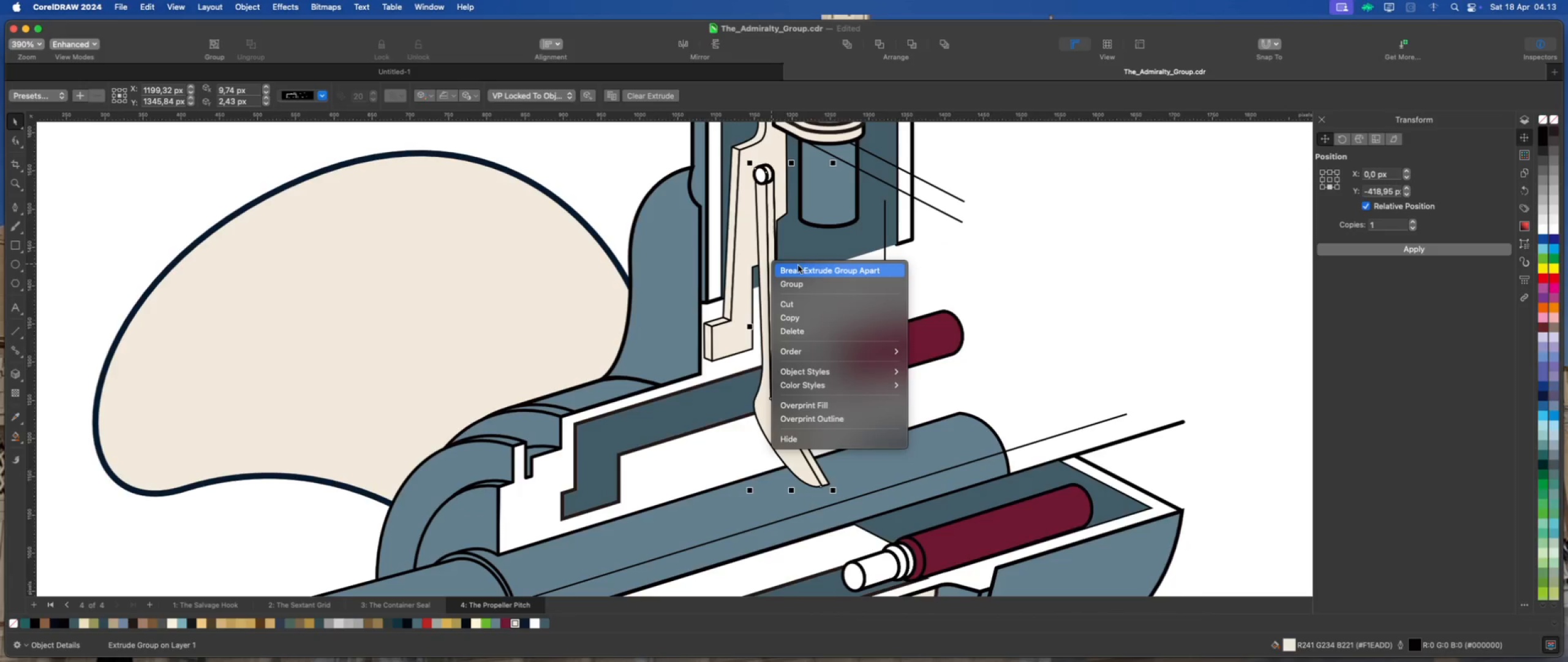 
left_click([802, 267])
 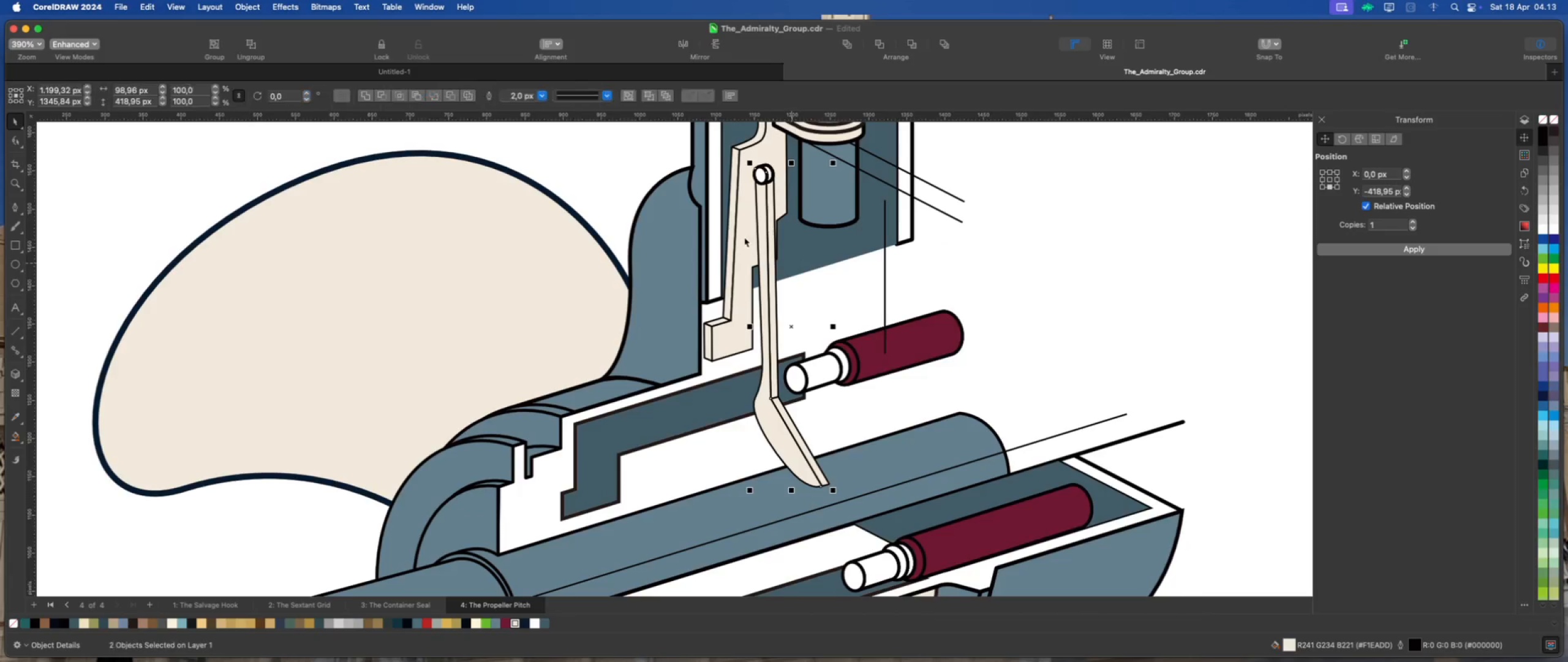 
left_click([744, 237])
 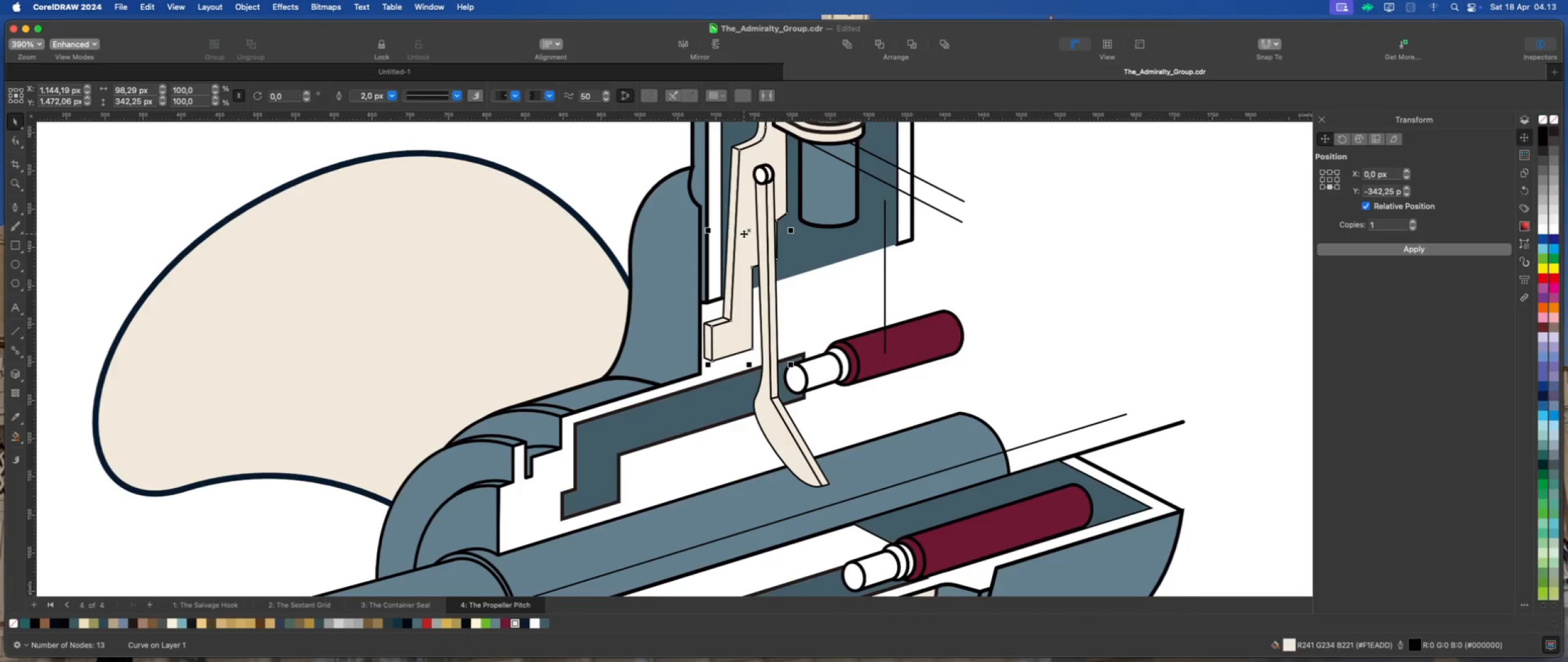 
right_click([744, 234])
 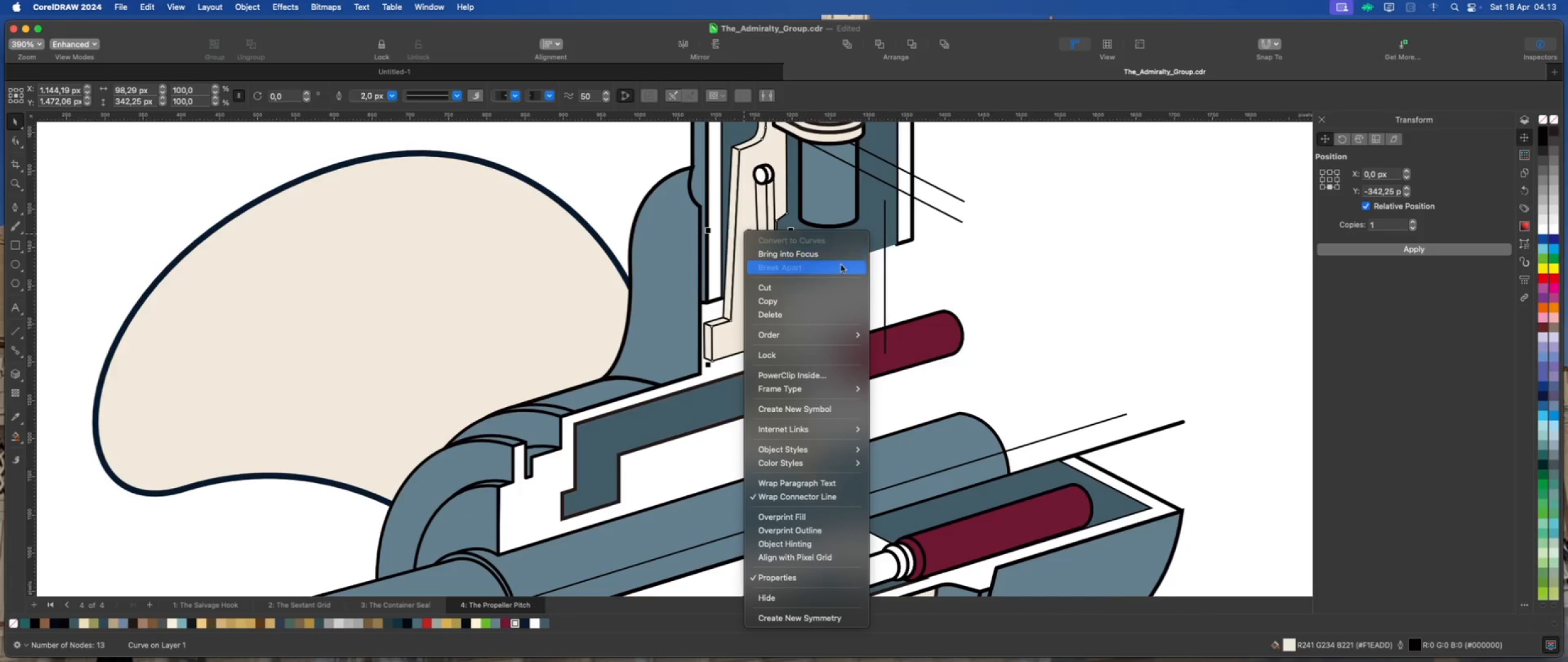 
left_click([1000, 272])
 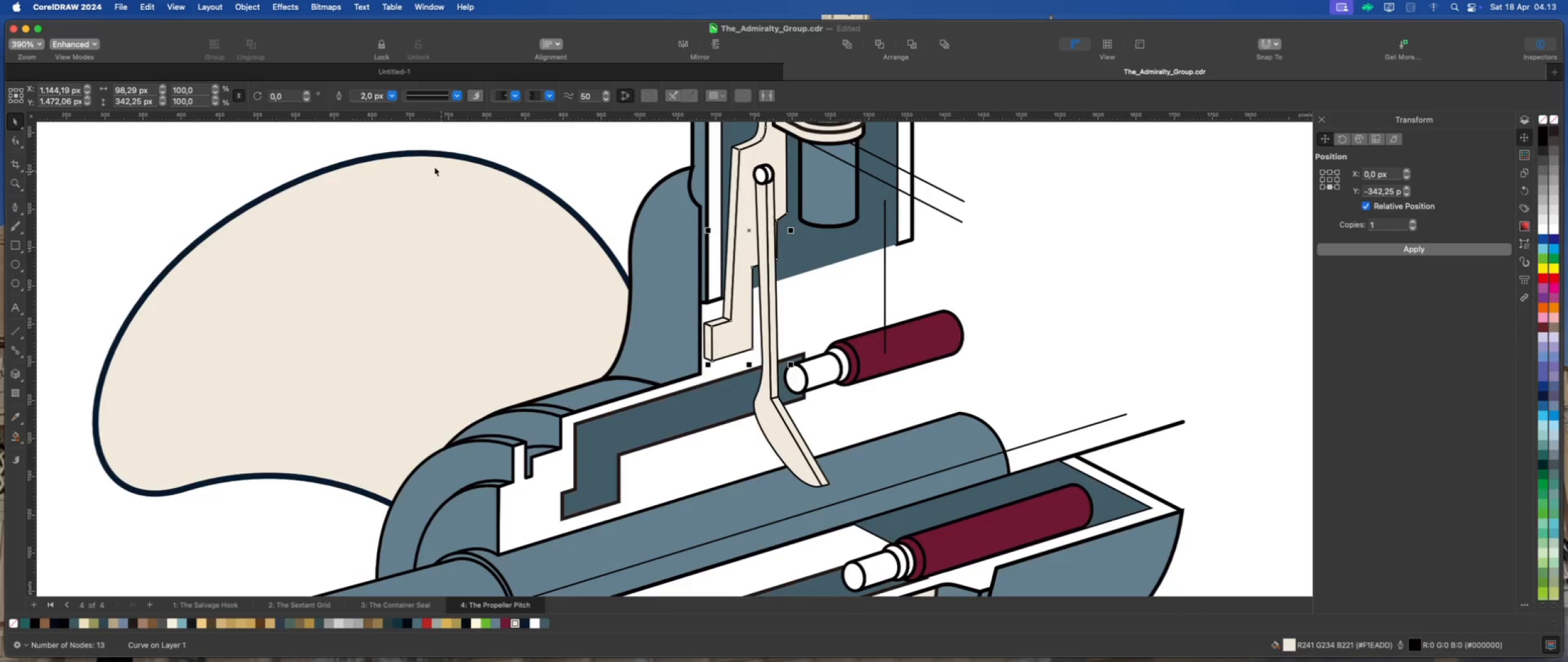 
left_click([390, 94])
 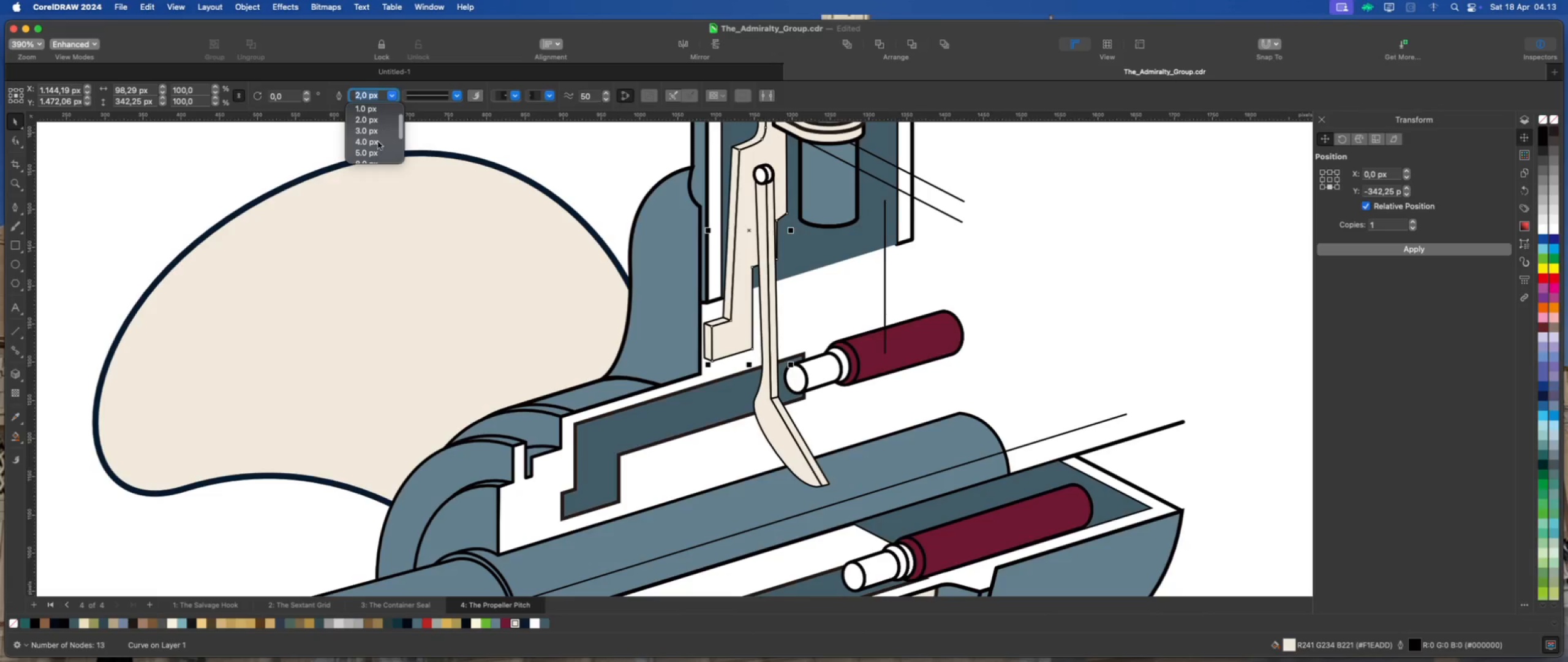 
left_click([372, 151])
 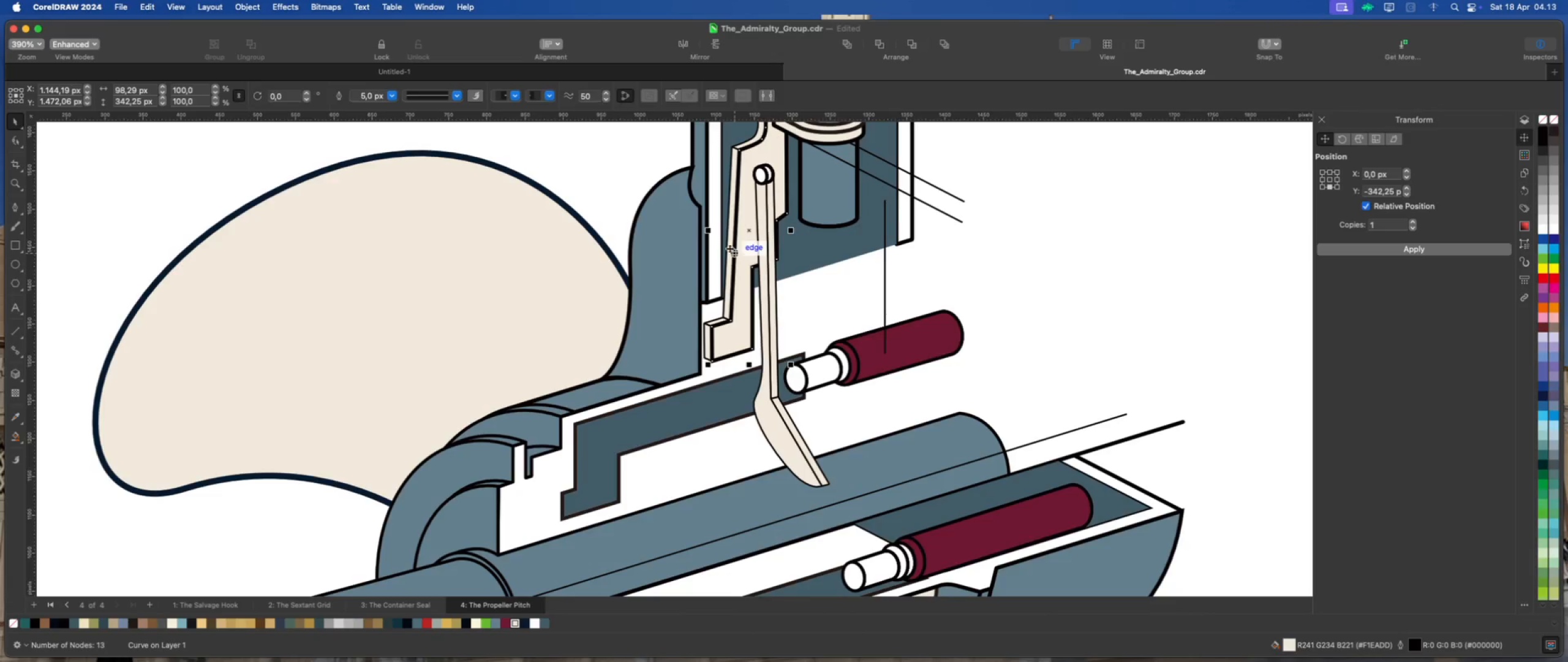 
left_click([729, 248])
 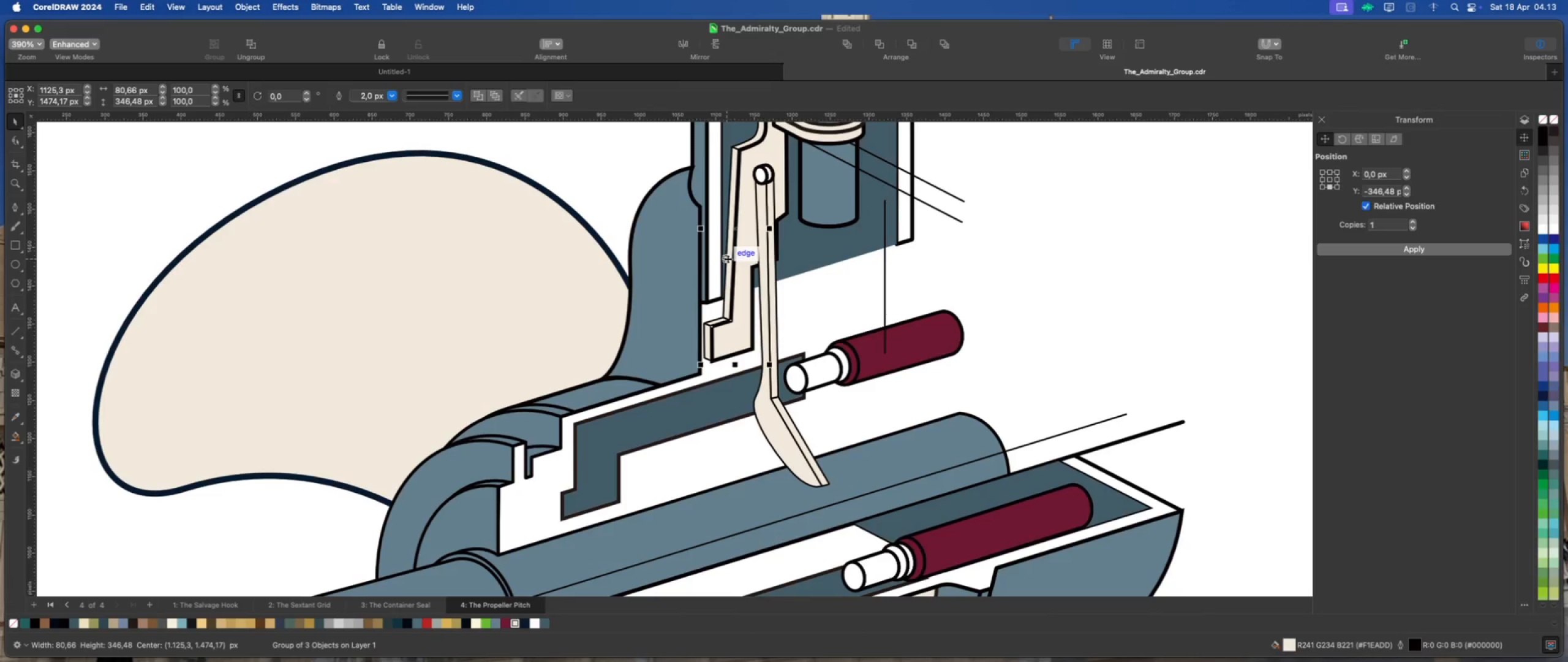 
right_click([729, 259])
 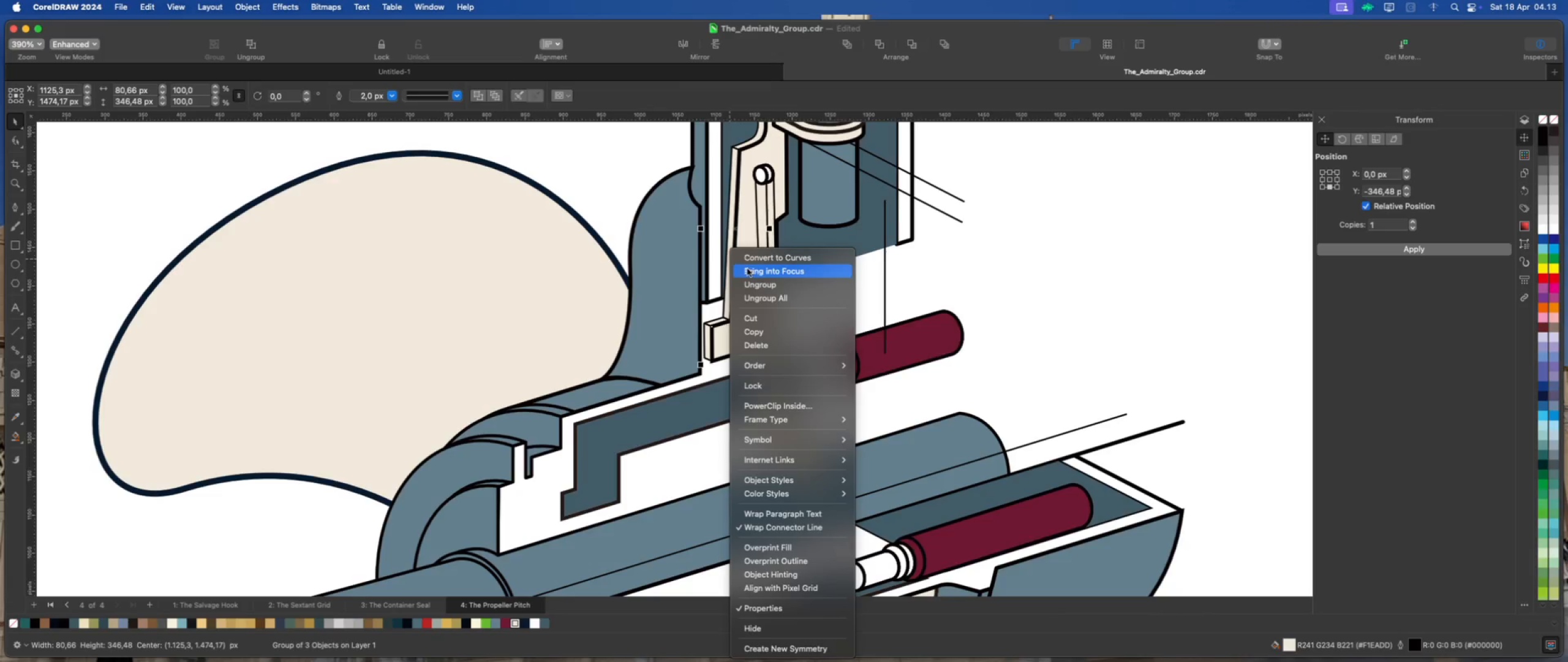 
left_click([624, 200])
 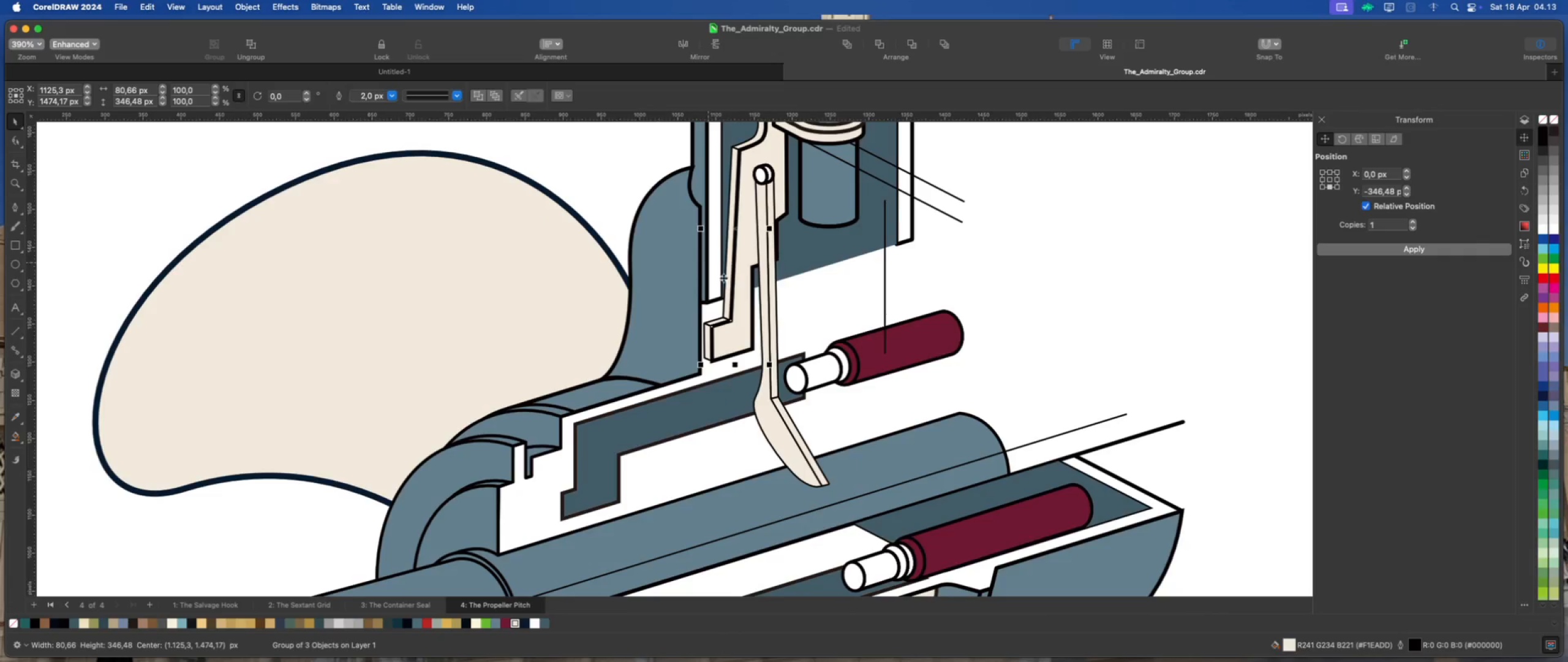 
scroll: coordinate [727, 296], scroll_direction: up, amount: 4.0
 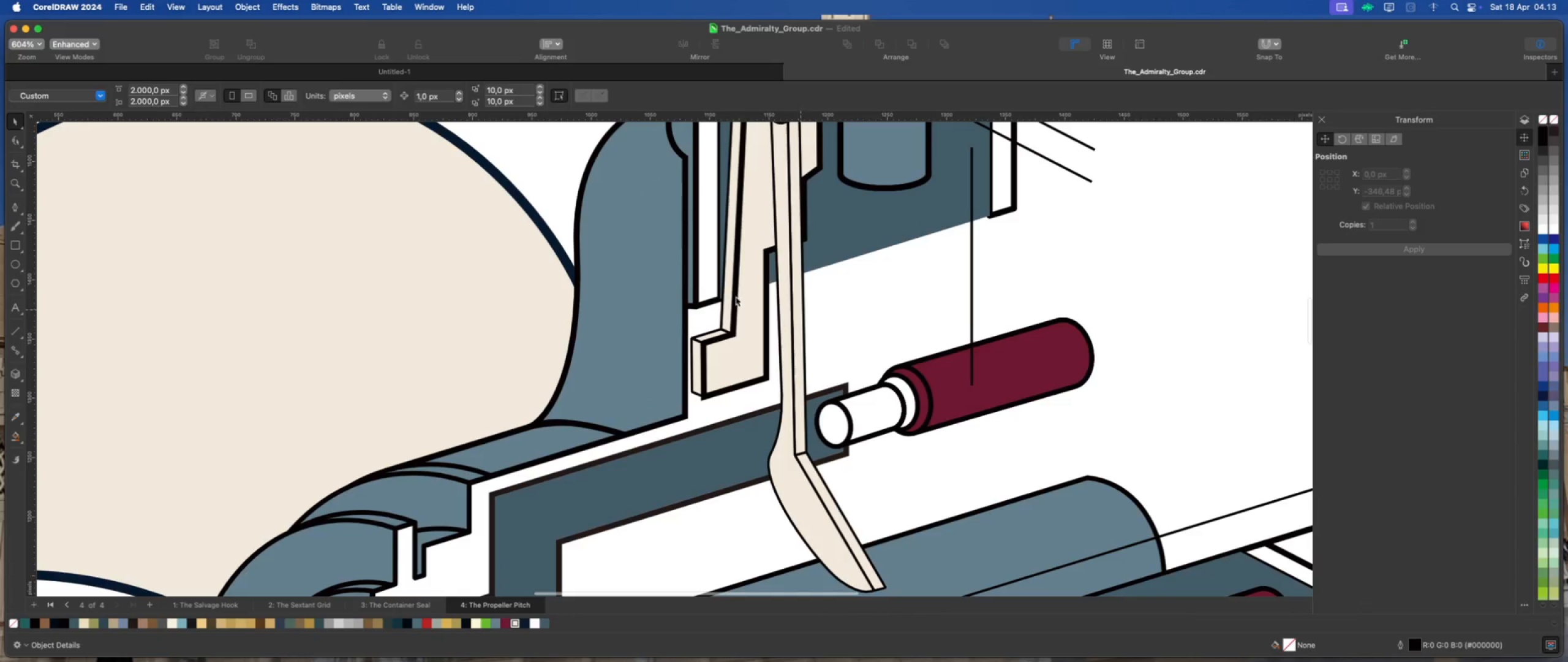 
left_click([724, 292])
 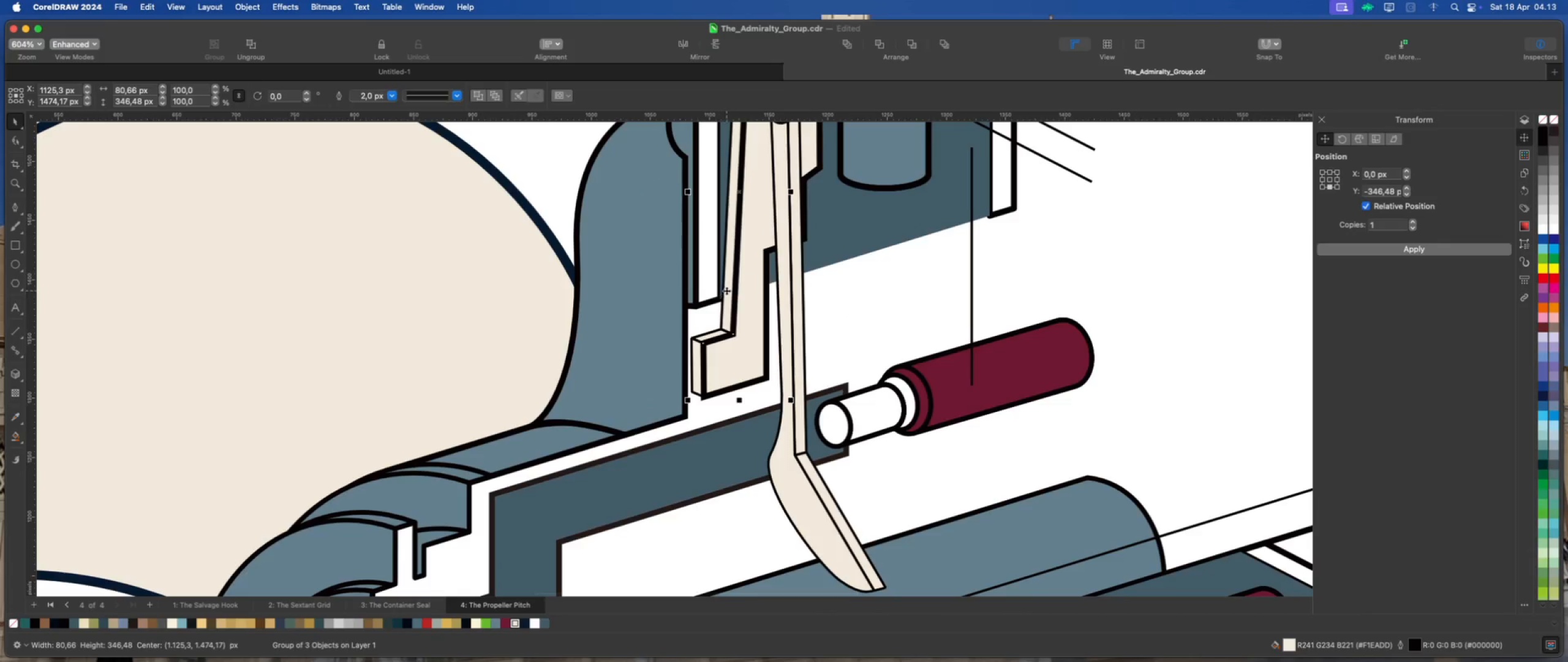 
right_click([726, 291])
 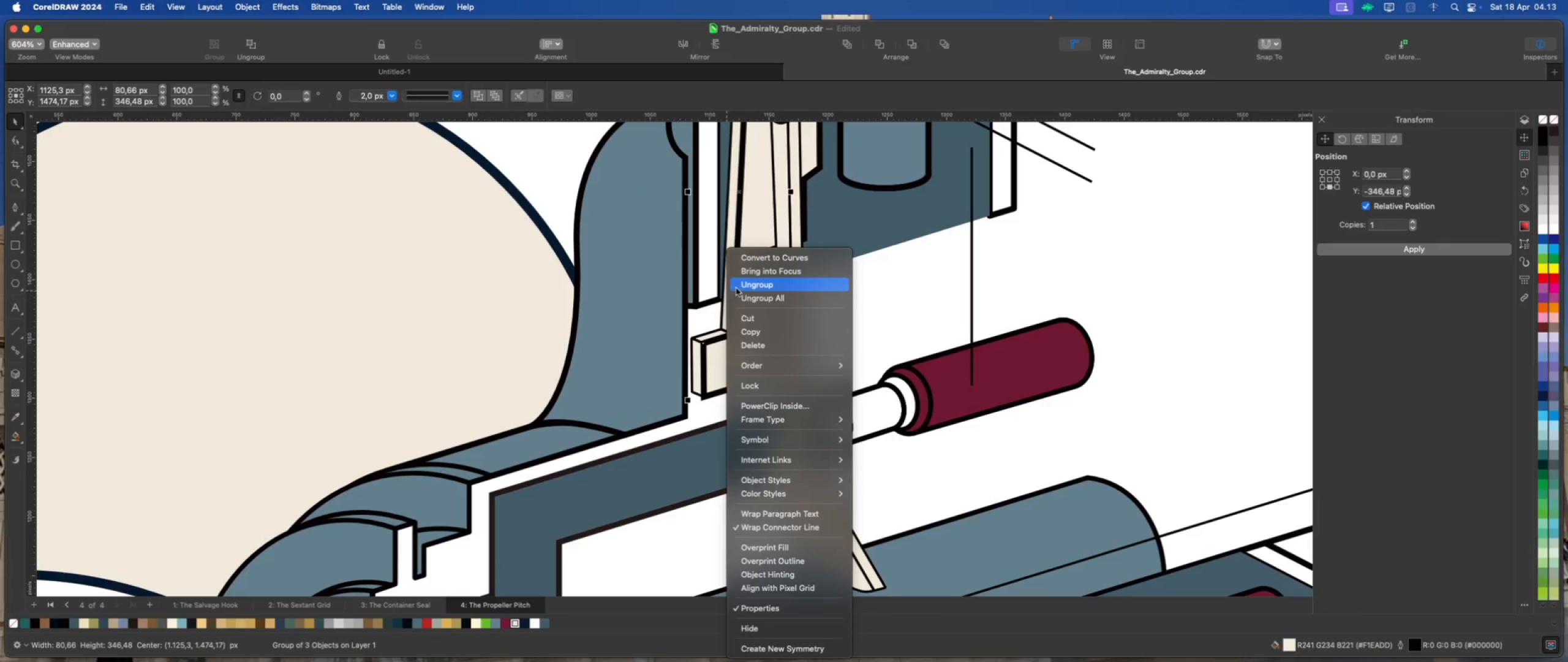 
left_click([896, 295])
 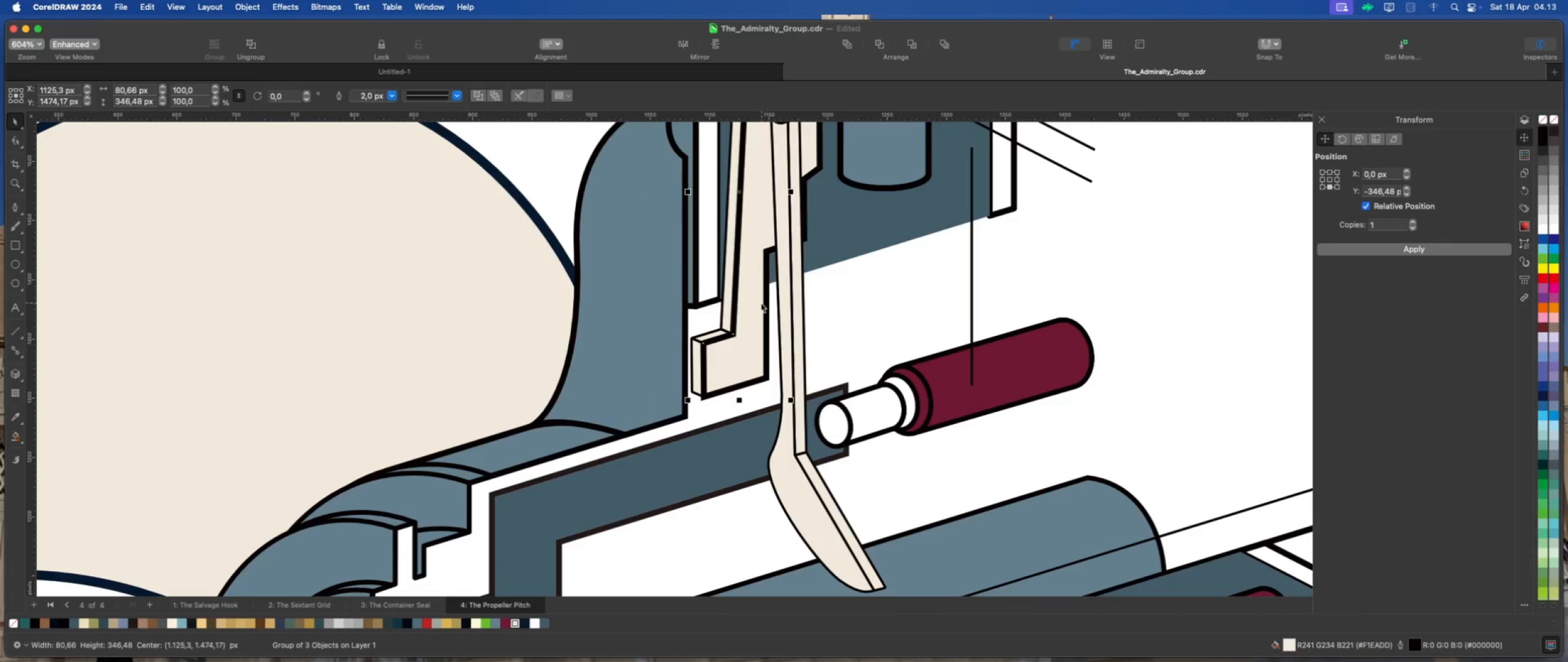 
left_click([758, 303])
 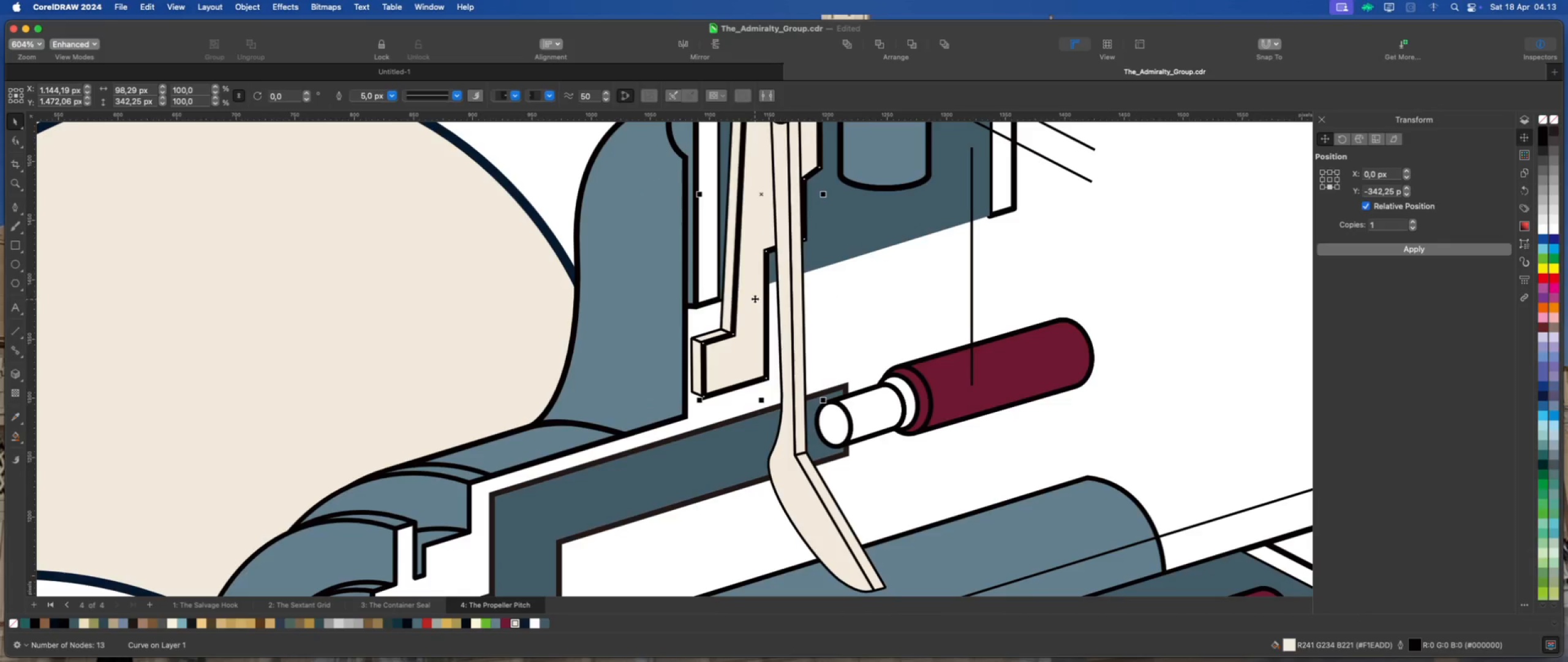 
right_click([754, 296])
 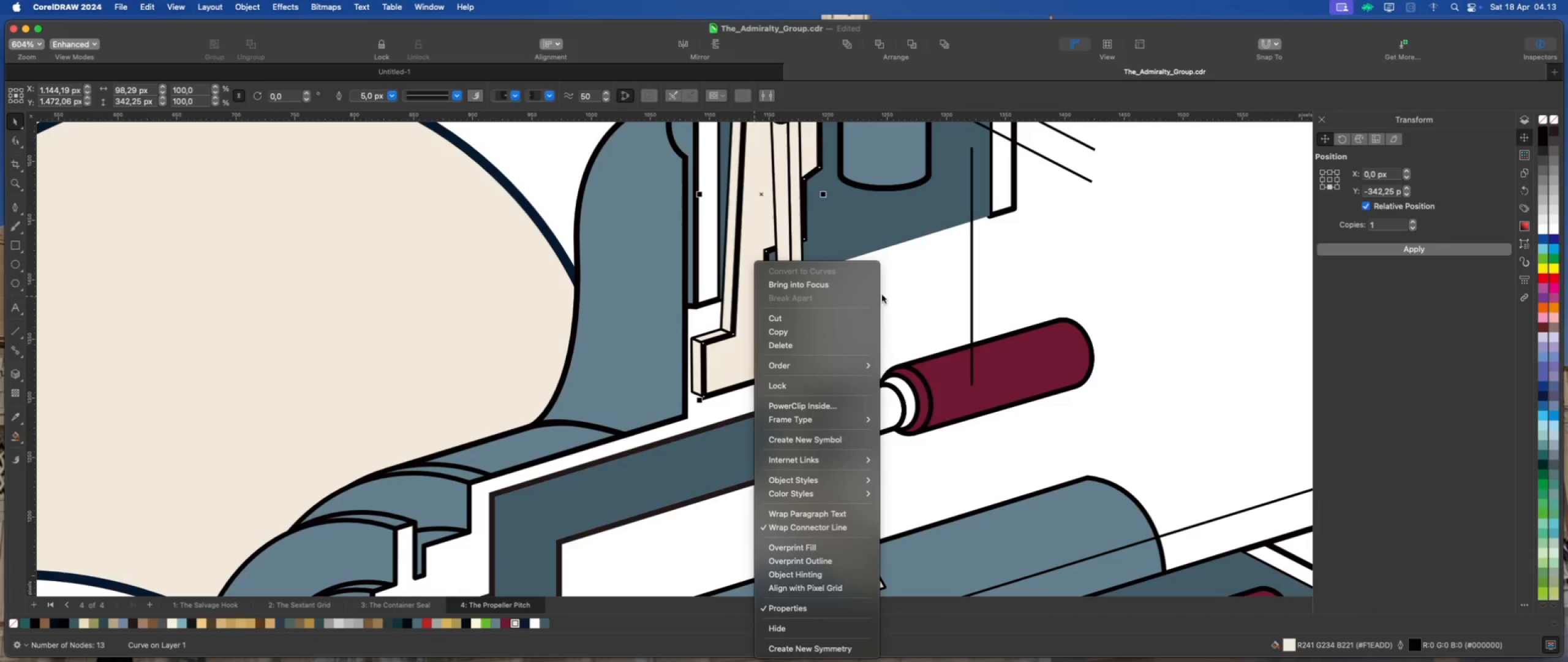 
left_click([913, 294])
 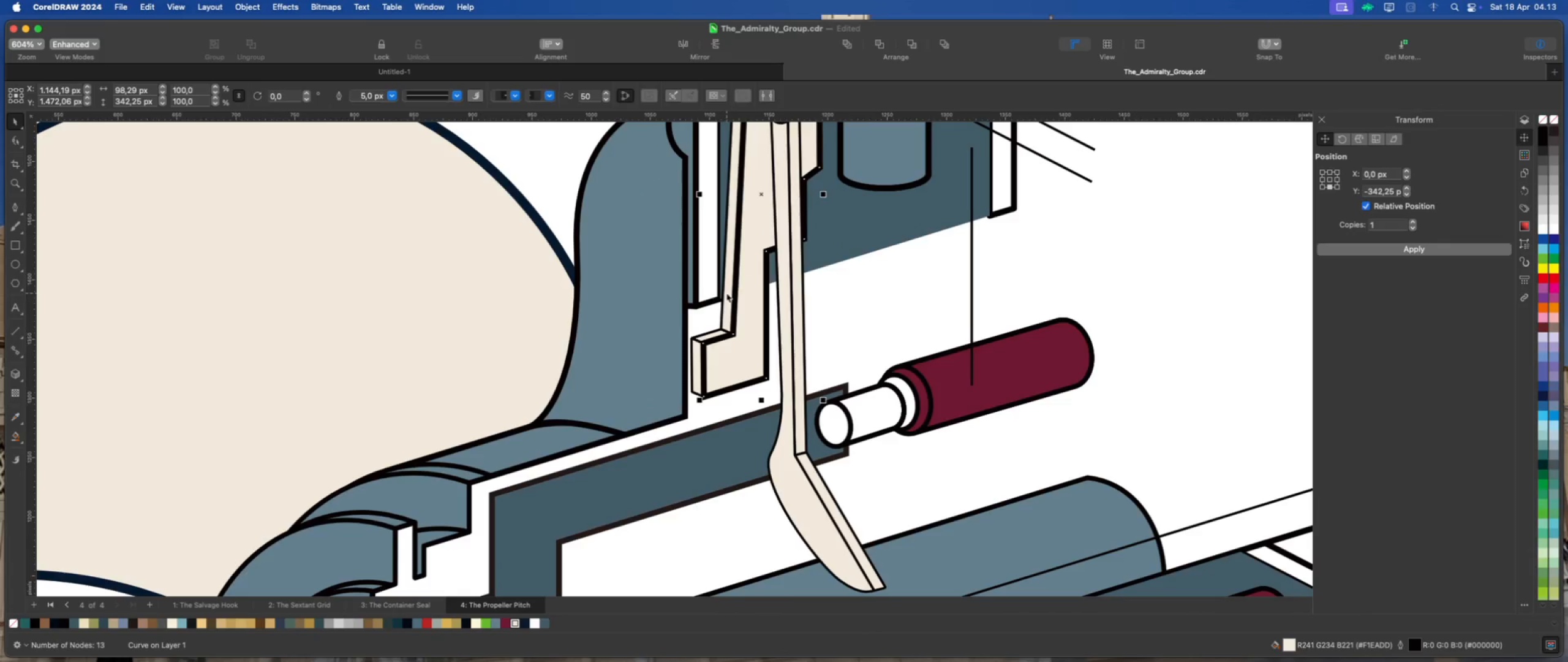 
left_click([727, 292])
 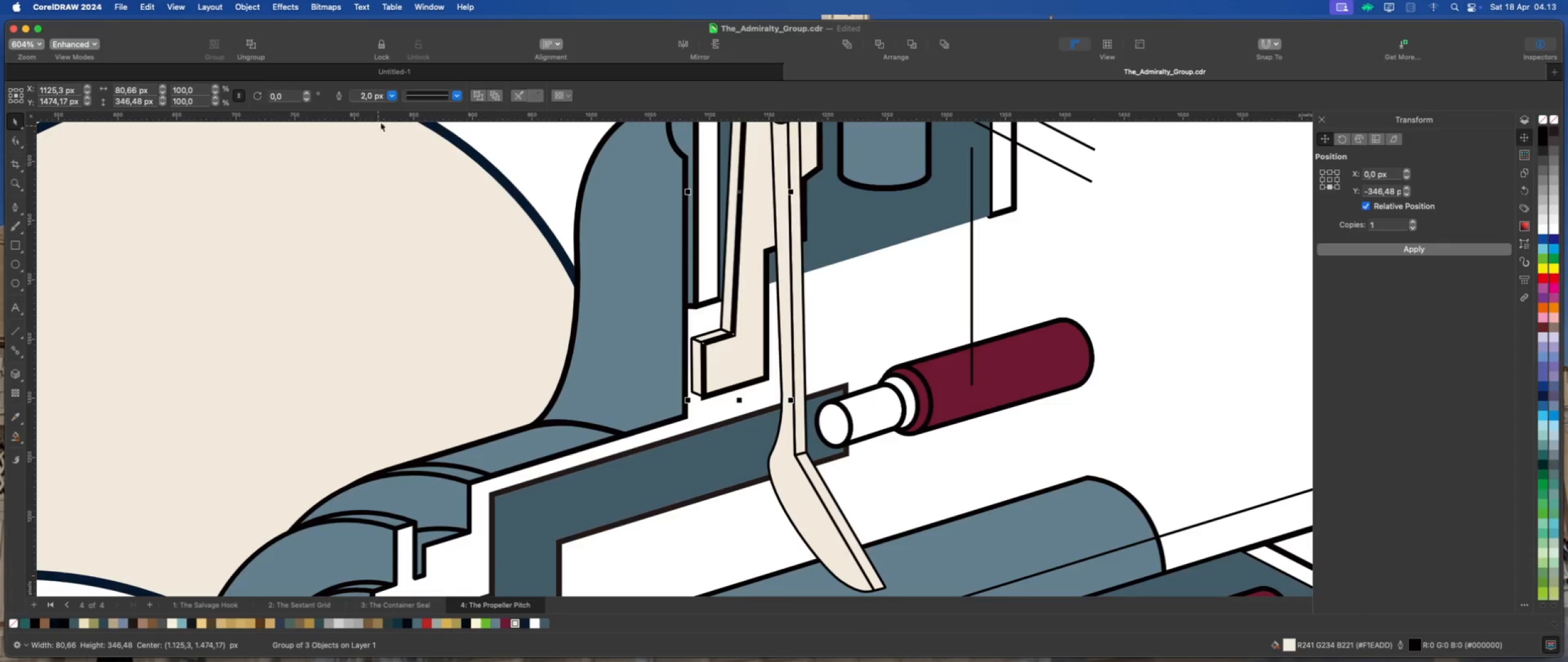 
left_click([392, 96])
 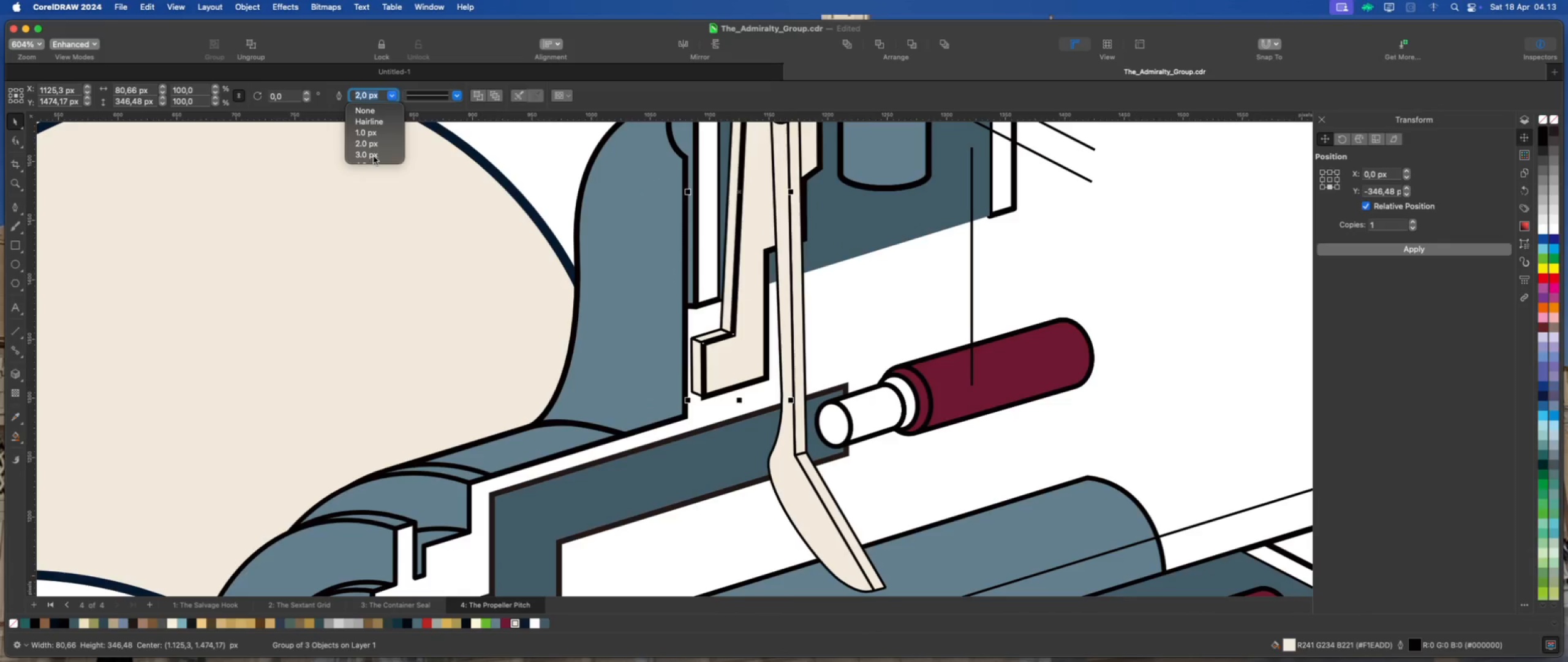 
scroll: coordinate [373, 154], scroll_direction: down, amount: 7.0
 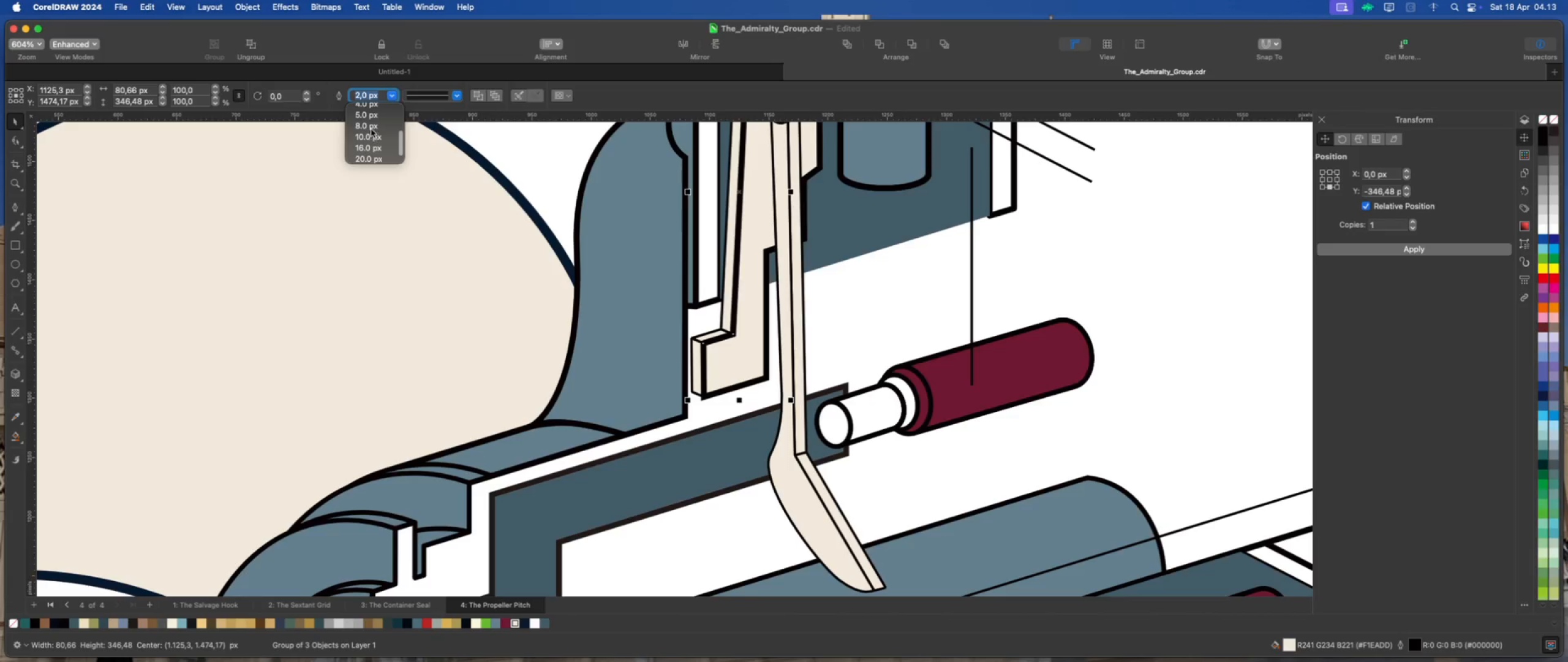 
left_click([371, 112])
 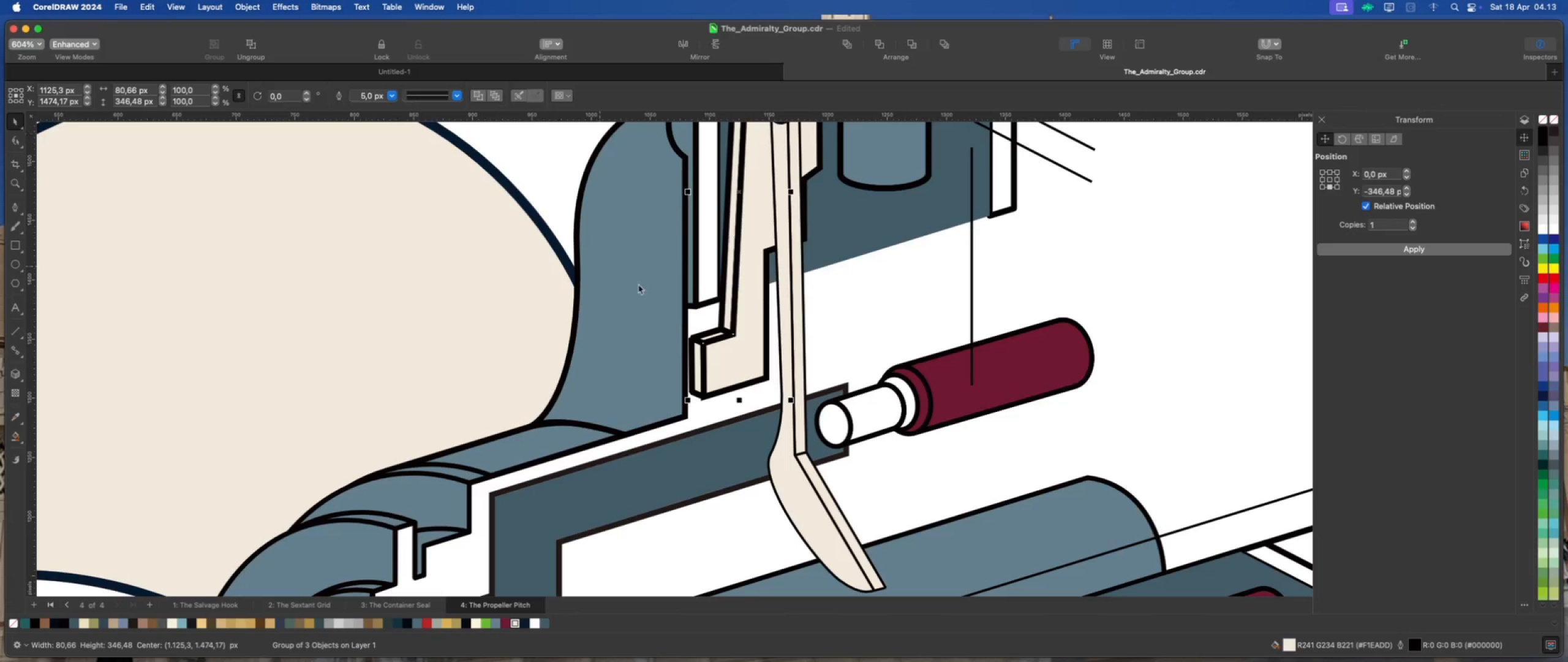 
scroll: coordinate [764, 370], scroll_direction: down, amount: 9.0
 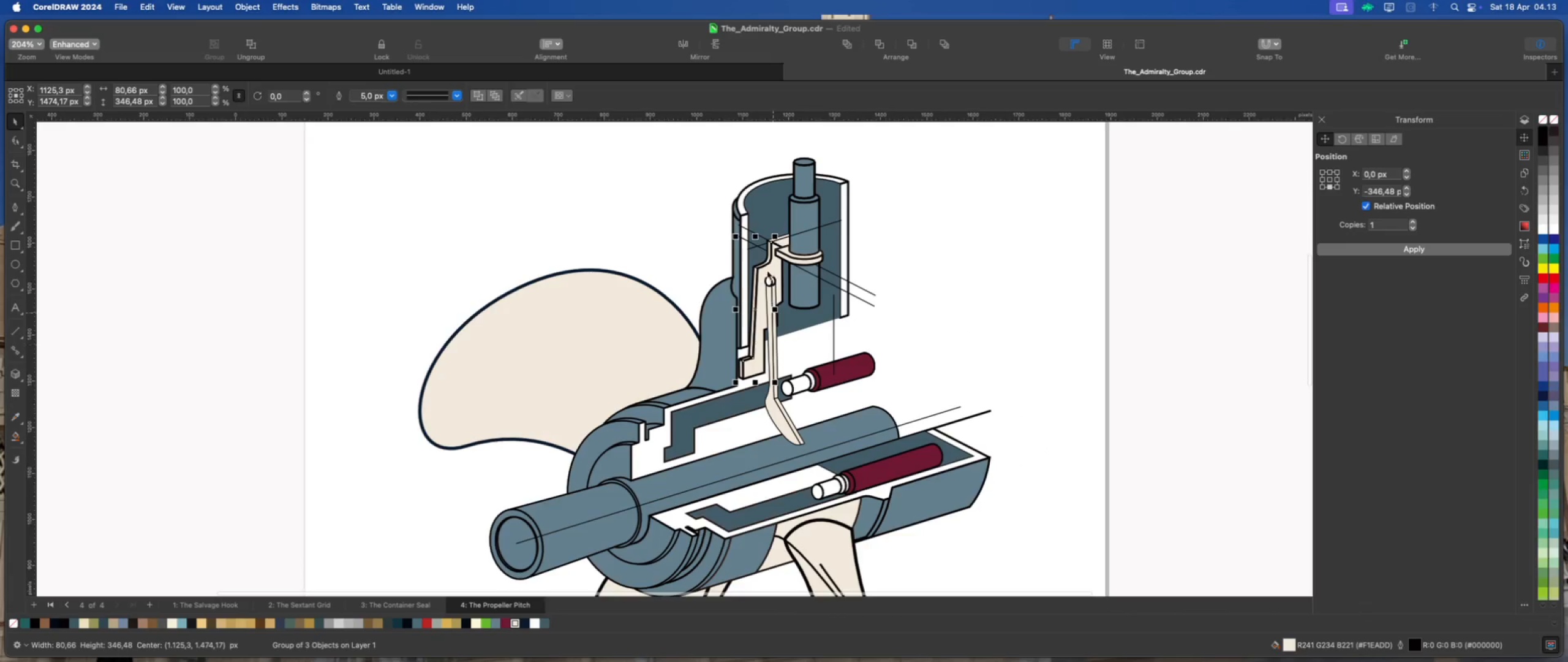 
scroll: coordinate [788, 256], scroll_direction: up, amount: 8.0
 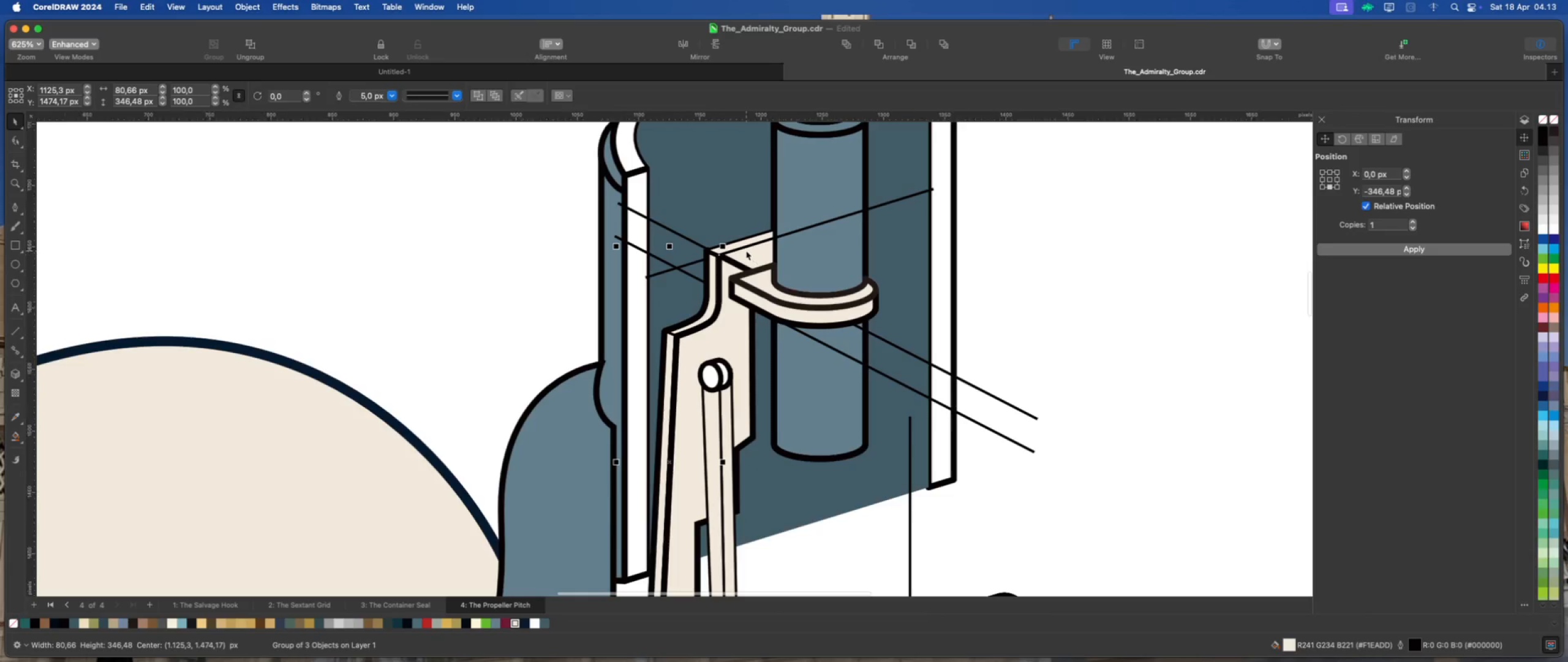 
left_click([746, 251])
 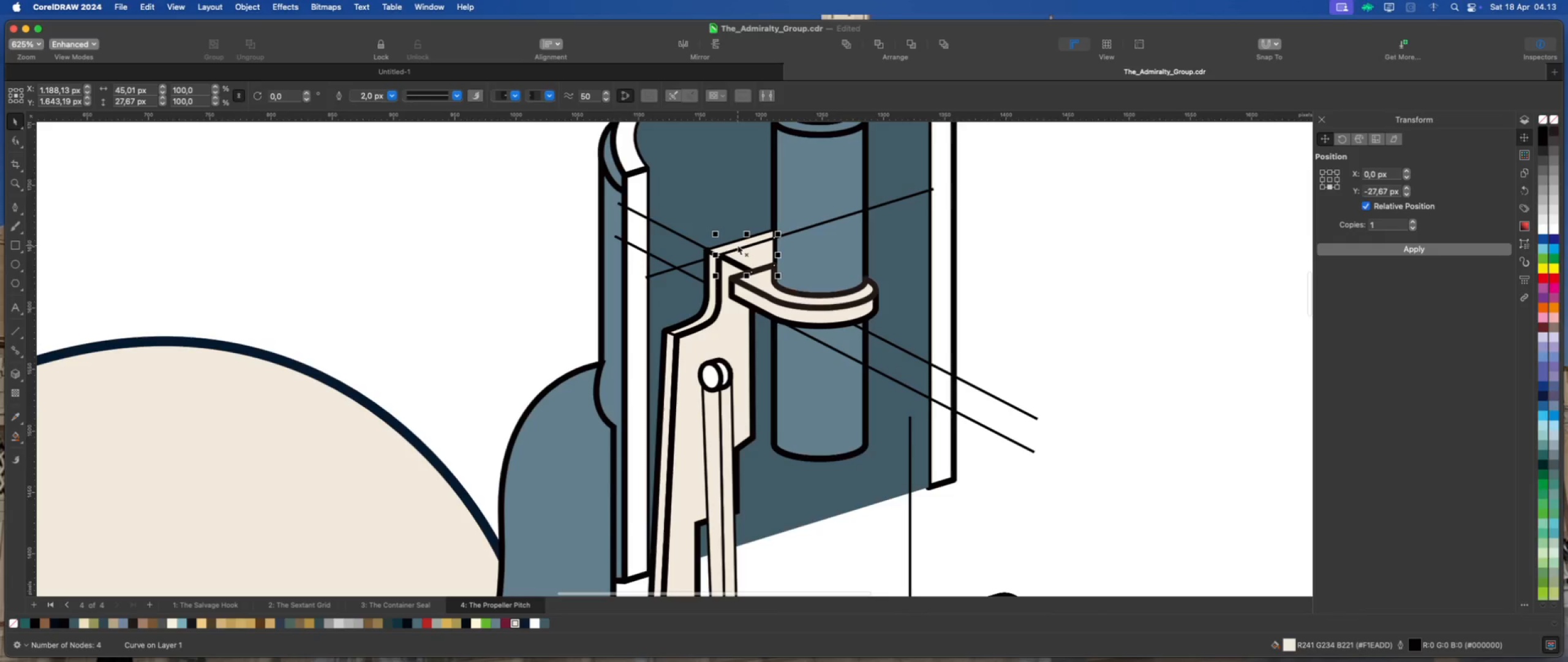 
hold_key(key=ShiftLeft, duration=0.56)
left_click([736, 244])
 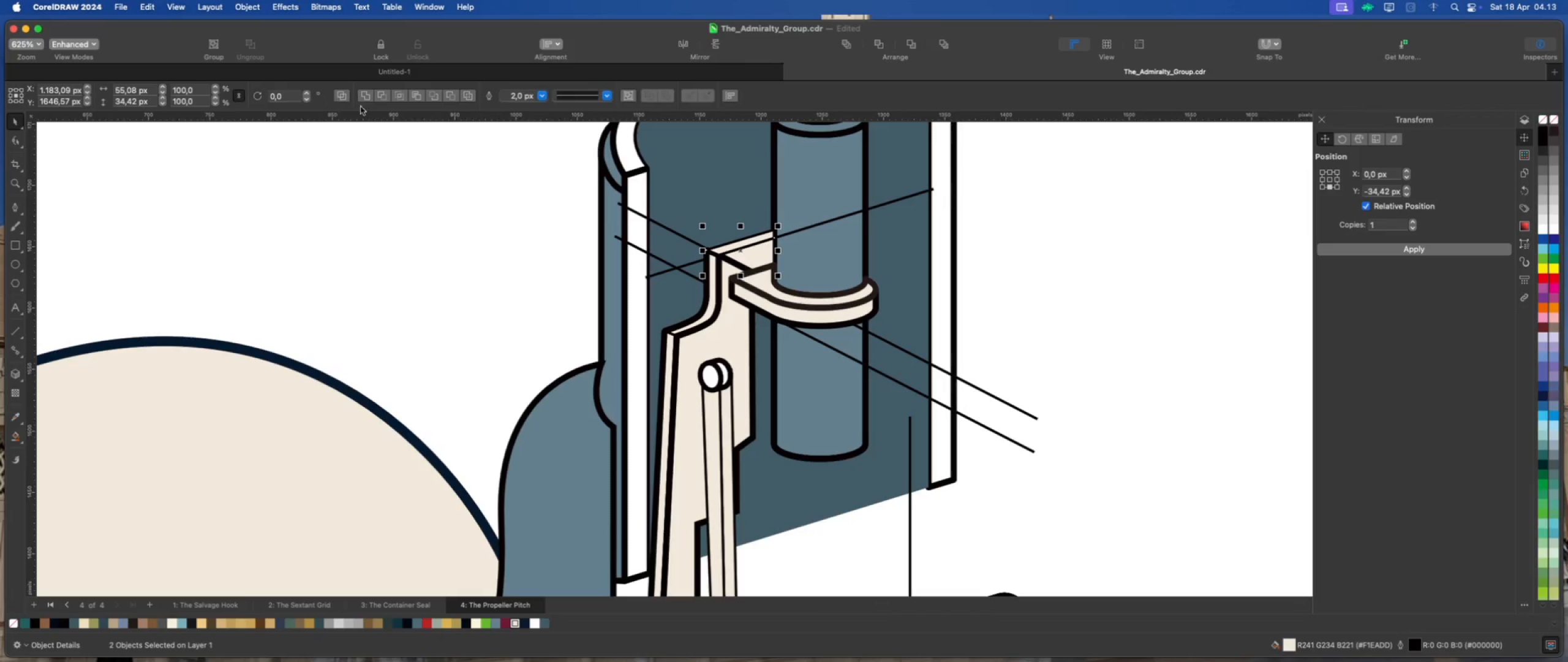 
left_click([540, 99])
 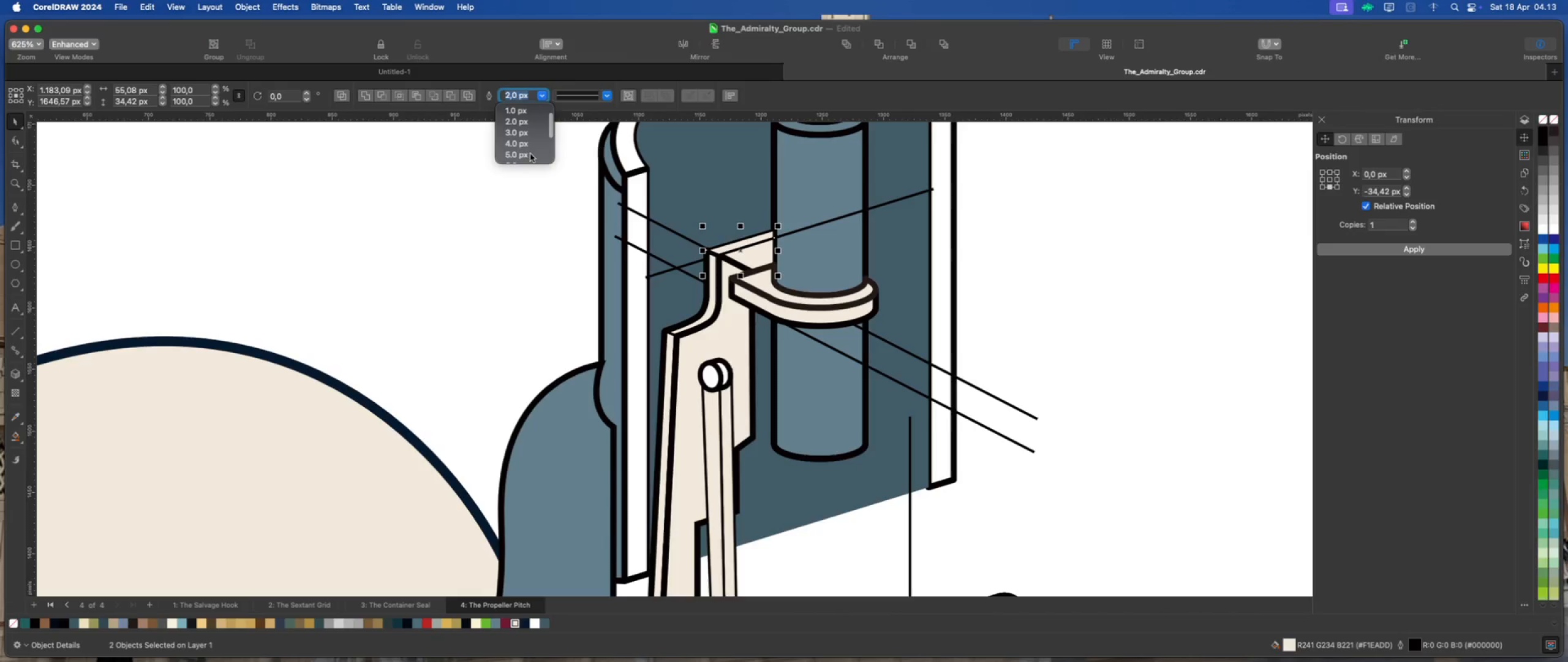 
left_click([530, 154])
 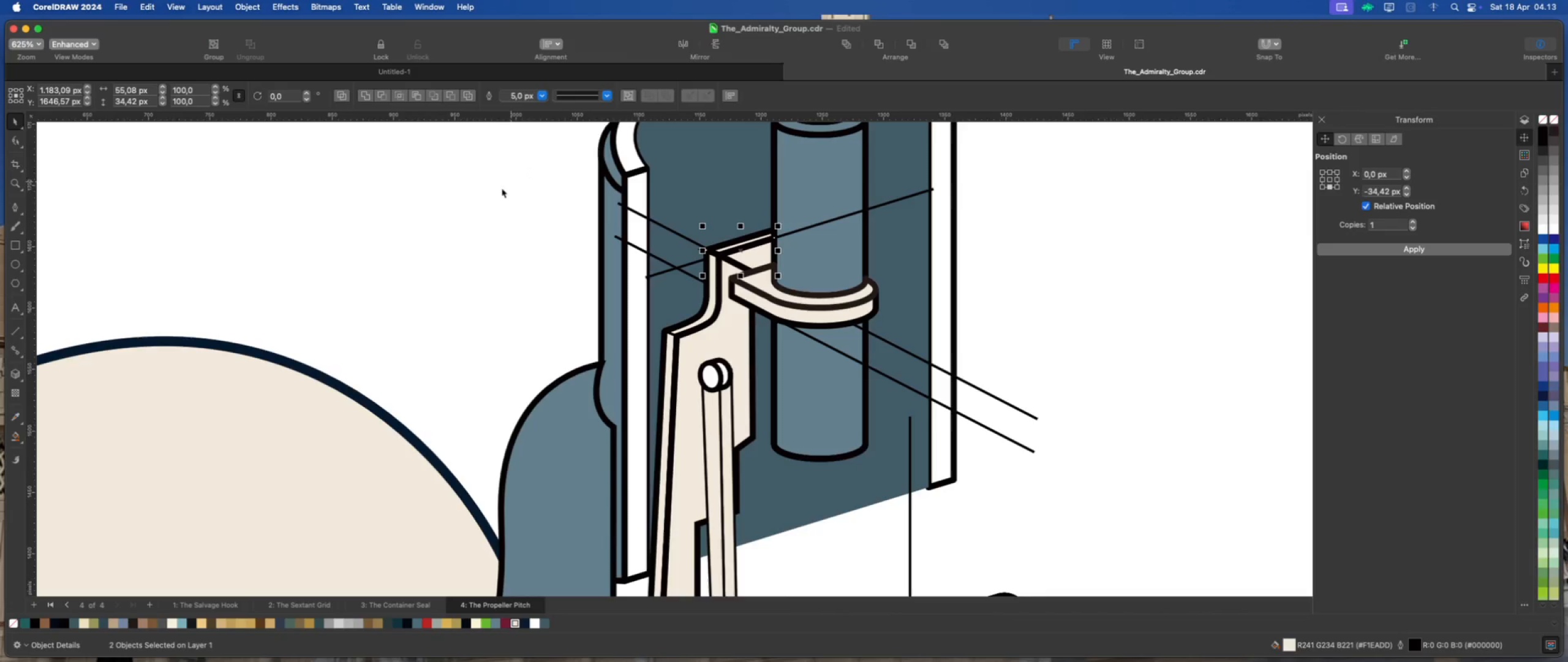 
left_click([480, 204])
 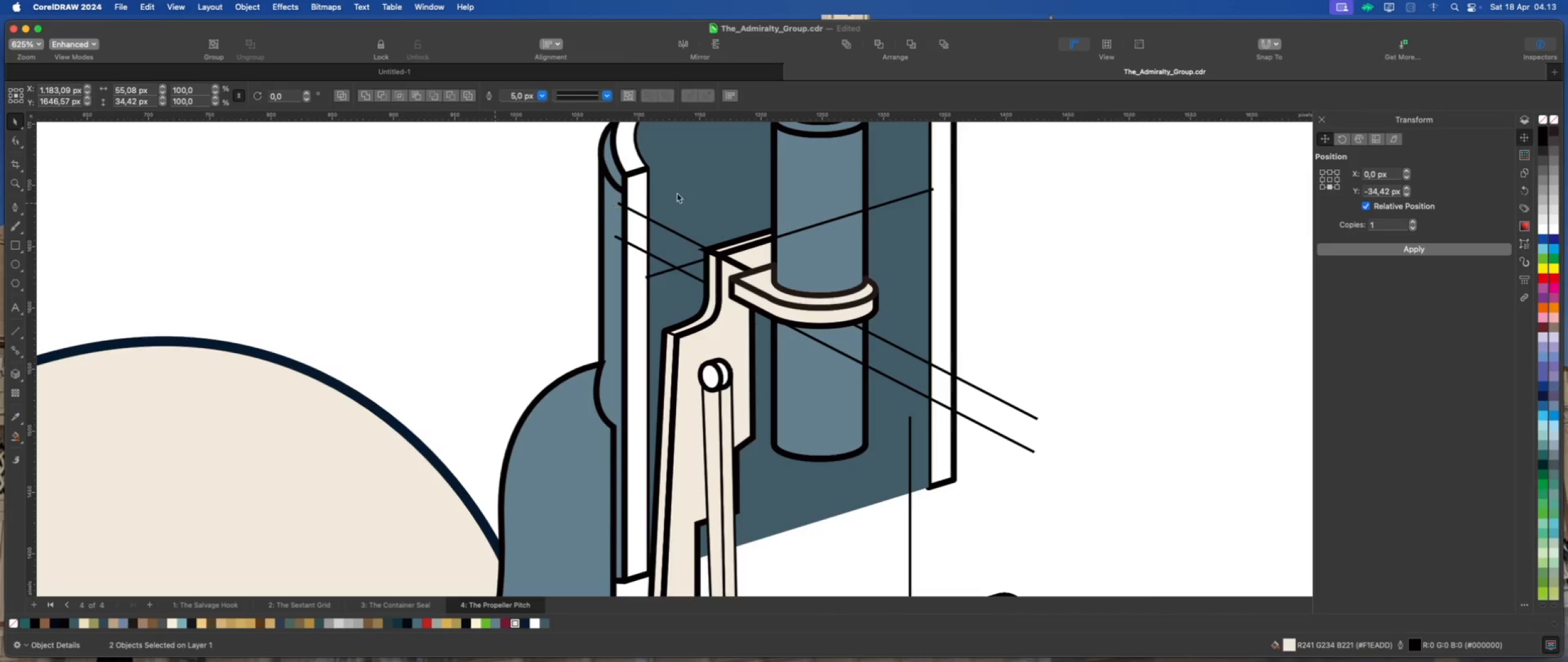 
scroll: coordinate [823, 226], scroll_direction: down, amount: 6.0
 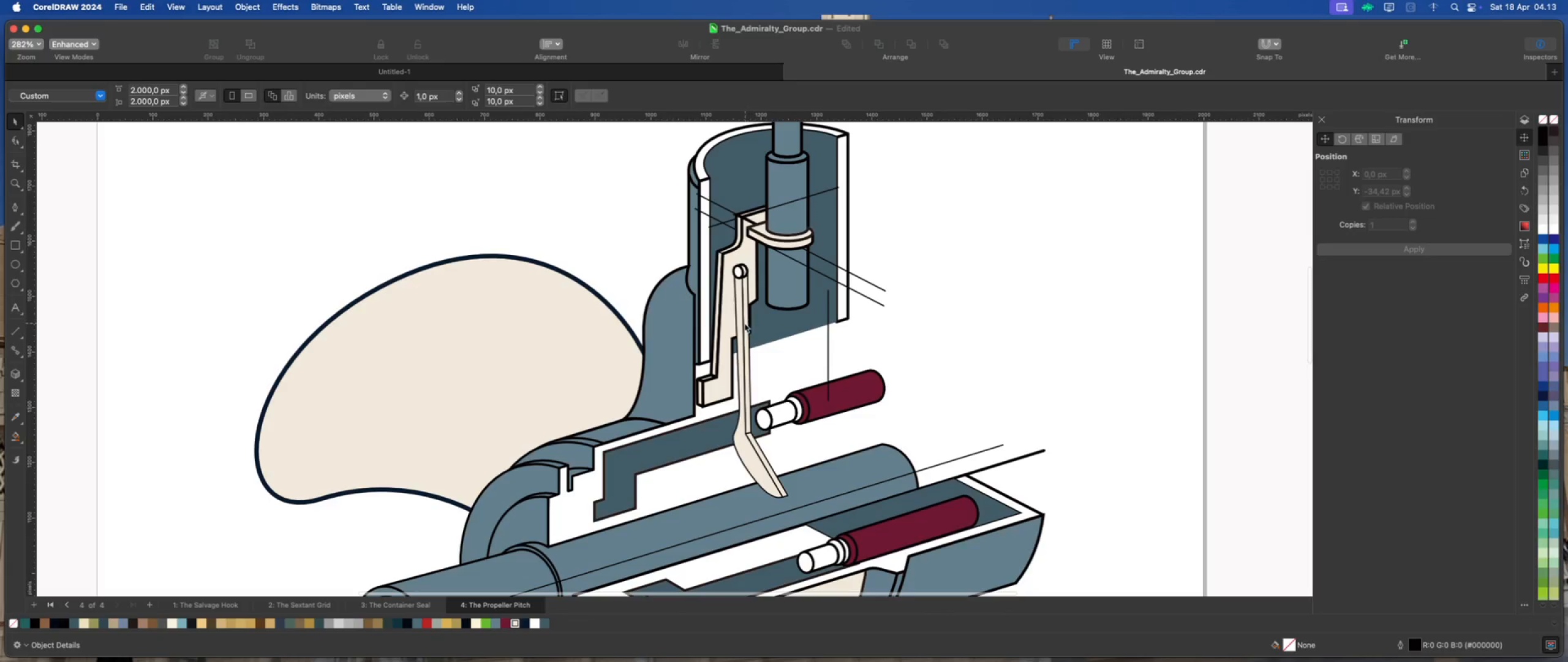 
left_click([745, 324])
 